 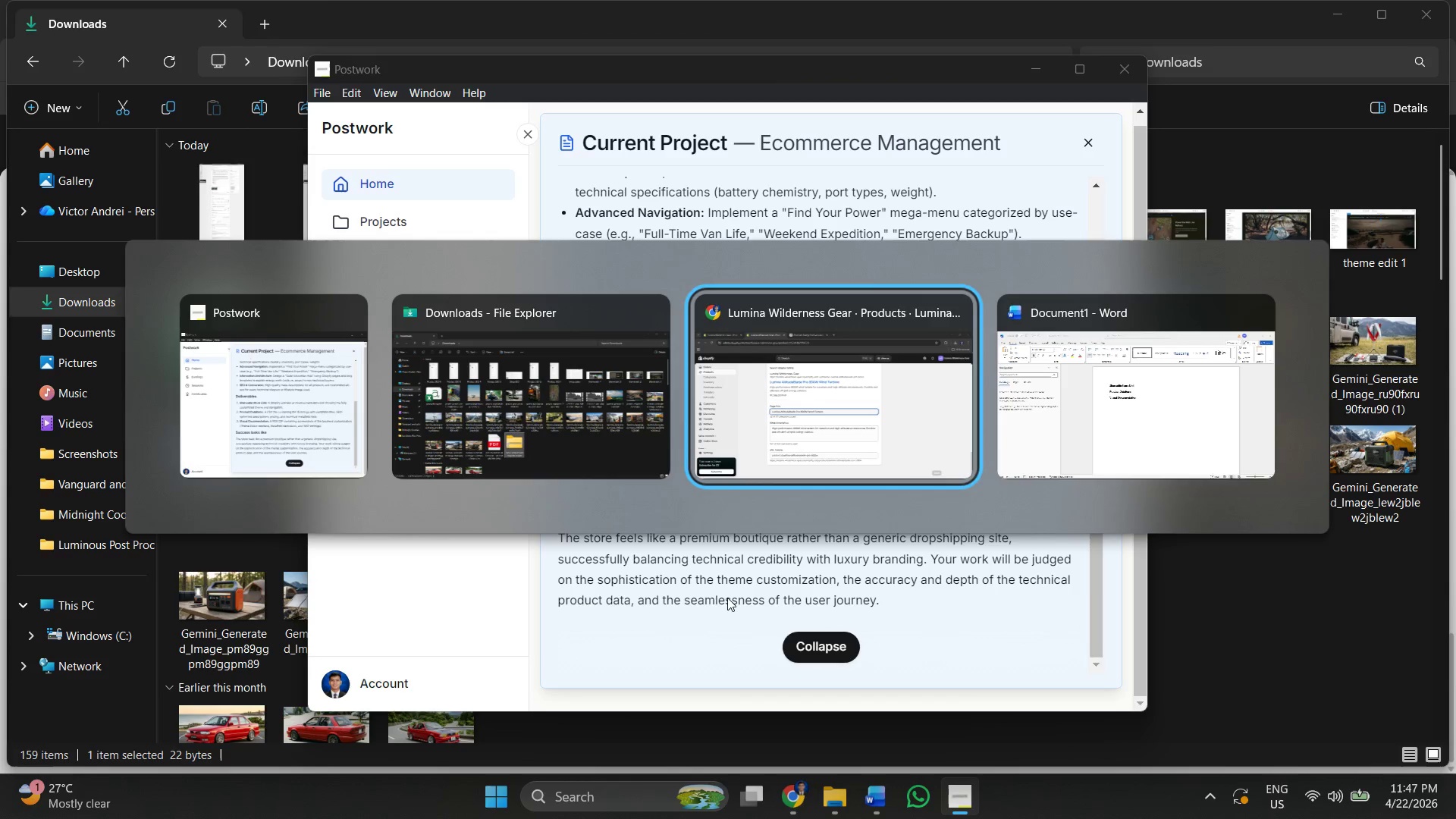 
key(Alt+Tab)
 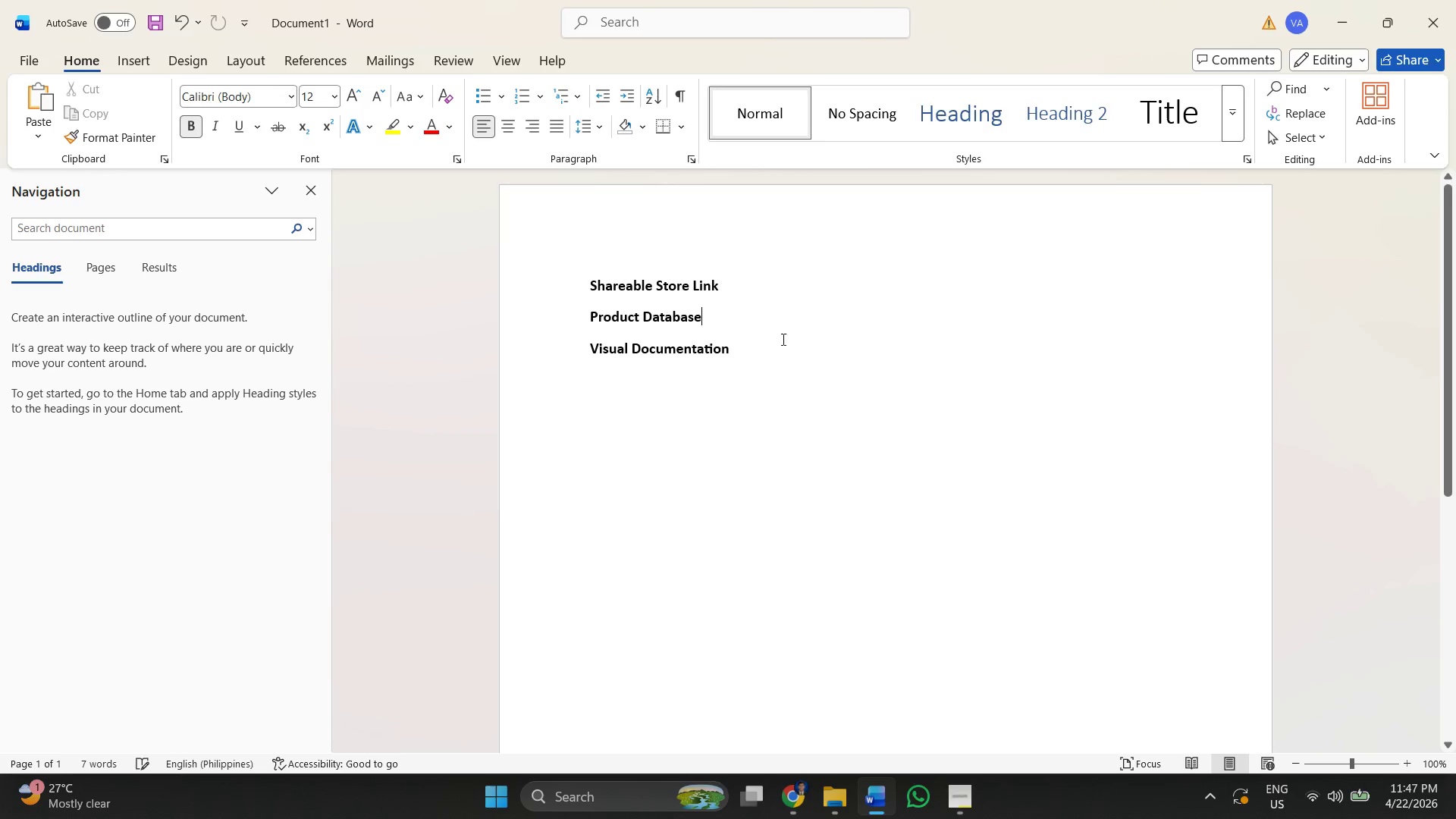 
left_click_drag(start_coordinate=[779, 345], to_coordinate=[563, 354])
 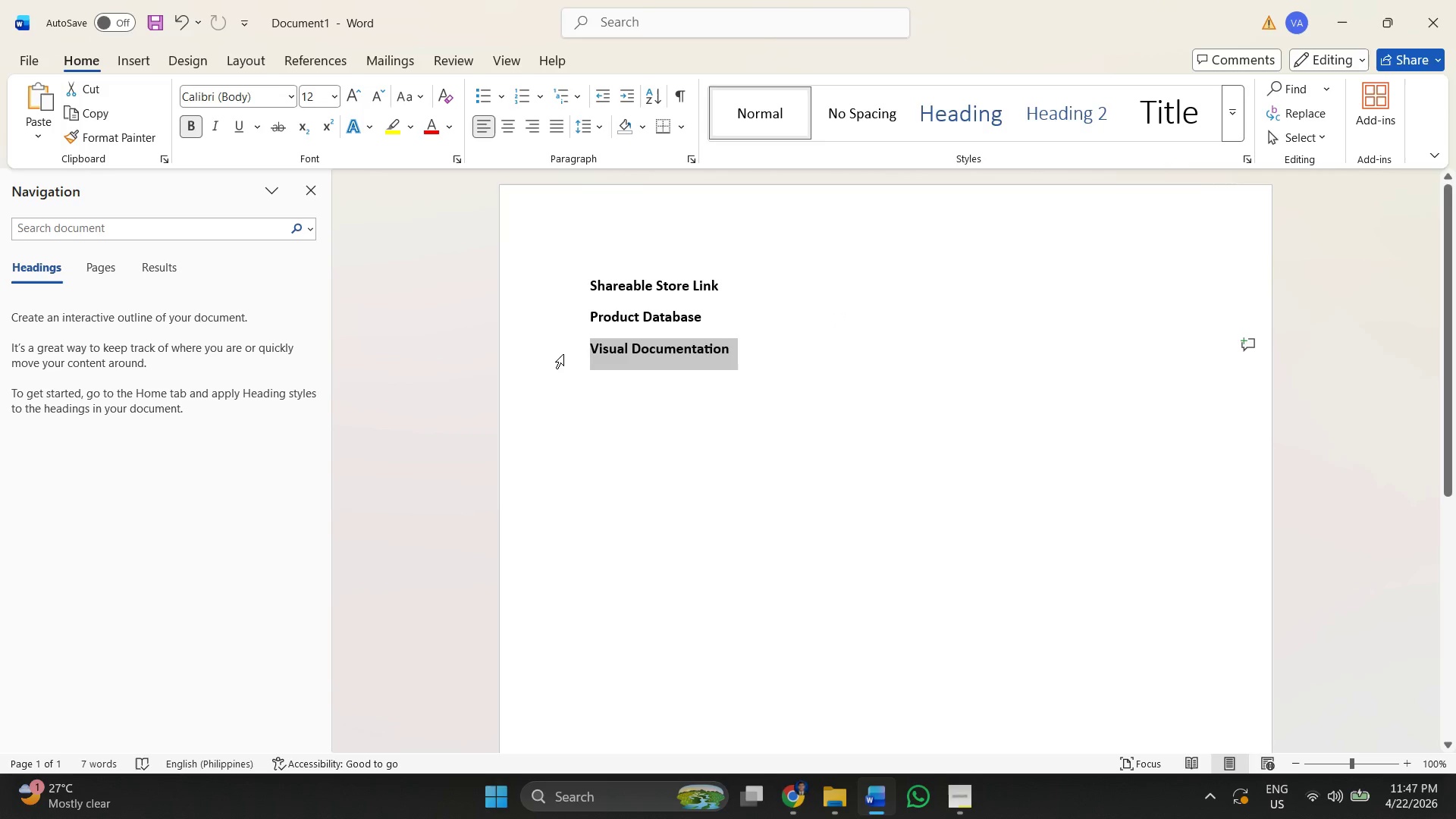 
key(Control+ControlLeft)
 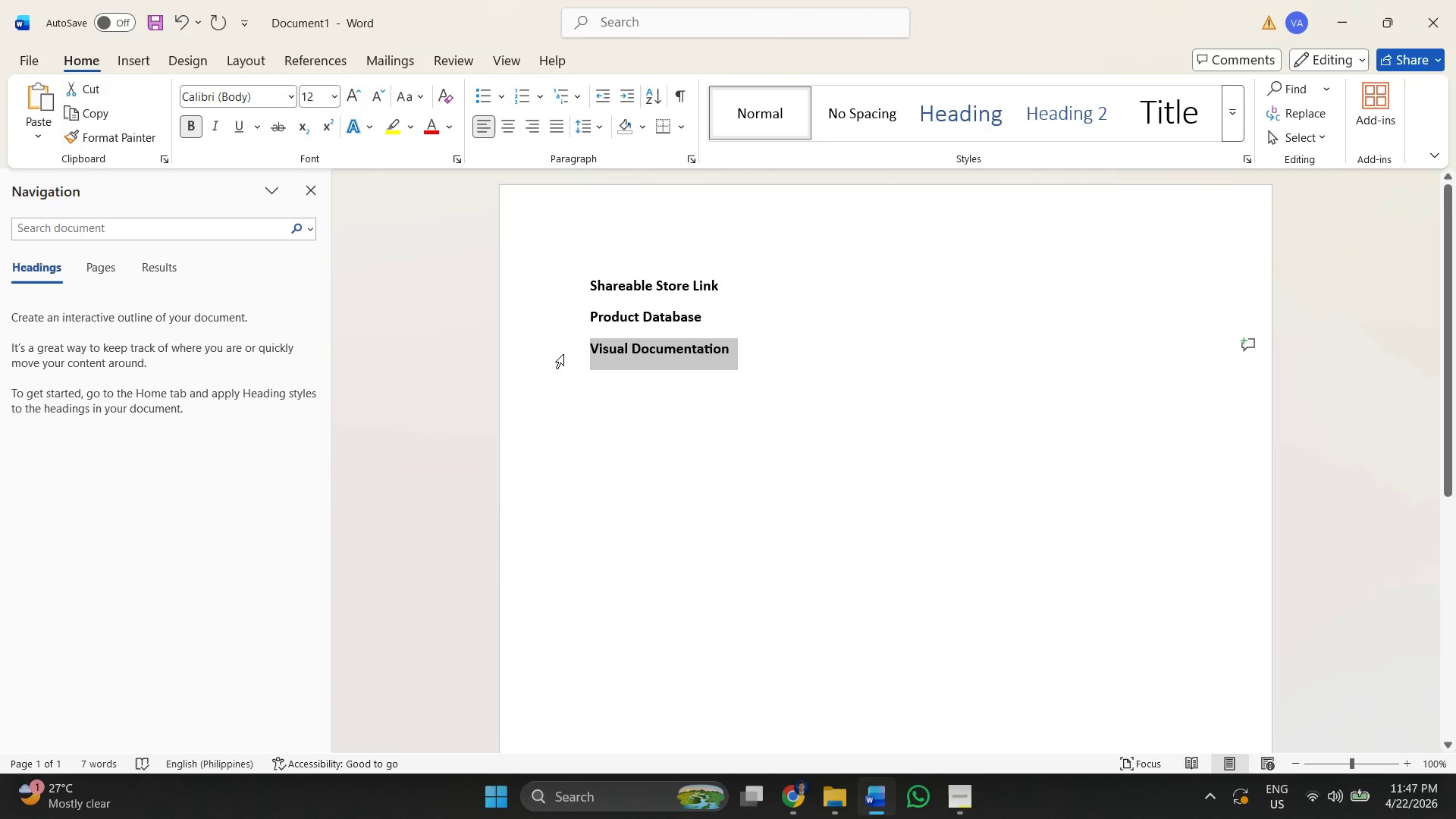 
key(Control+C)
 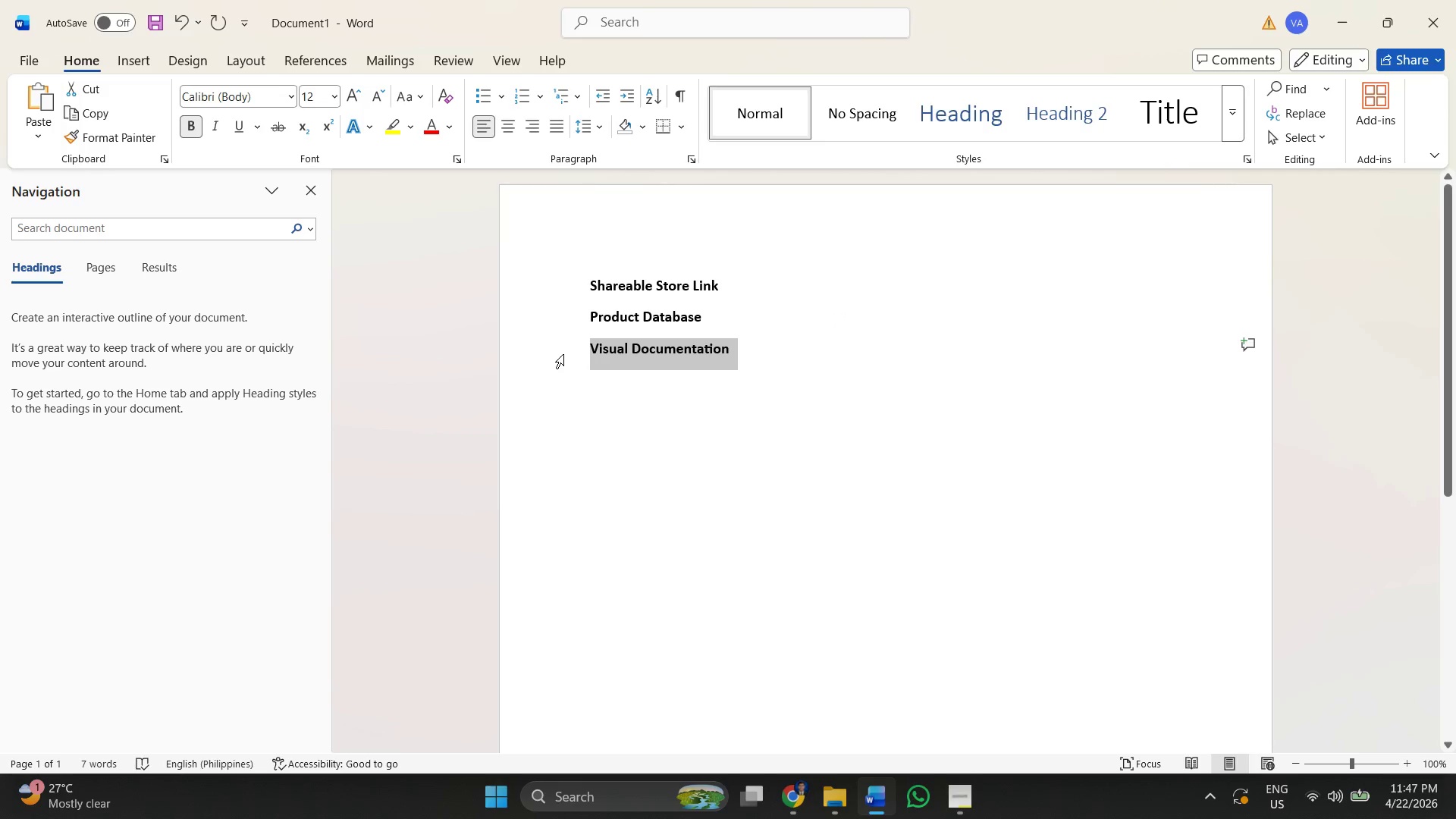 
key(Alt+Tab)
 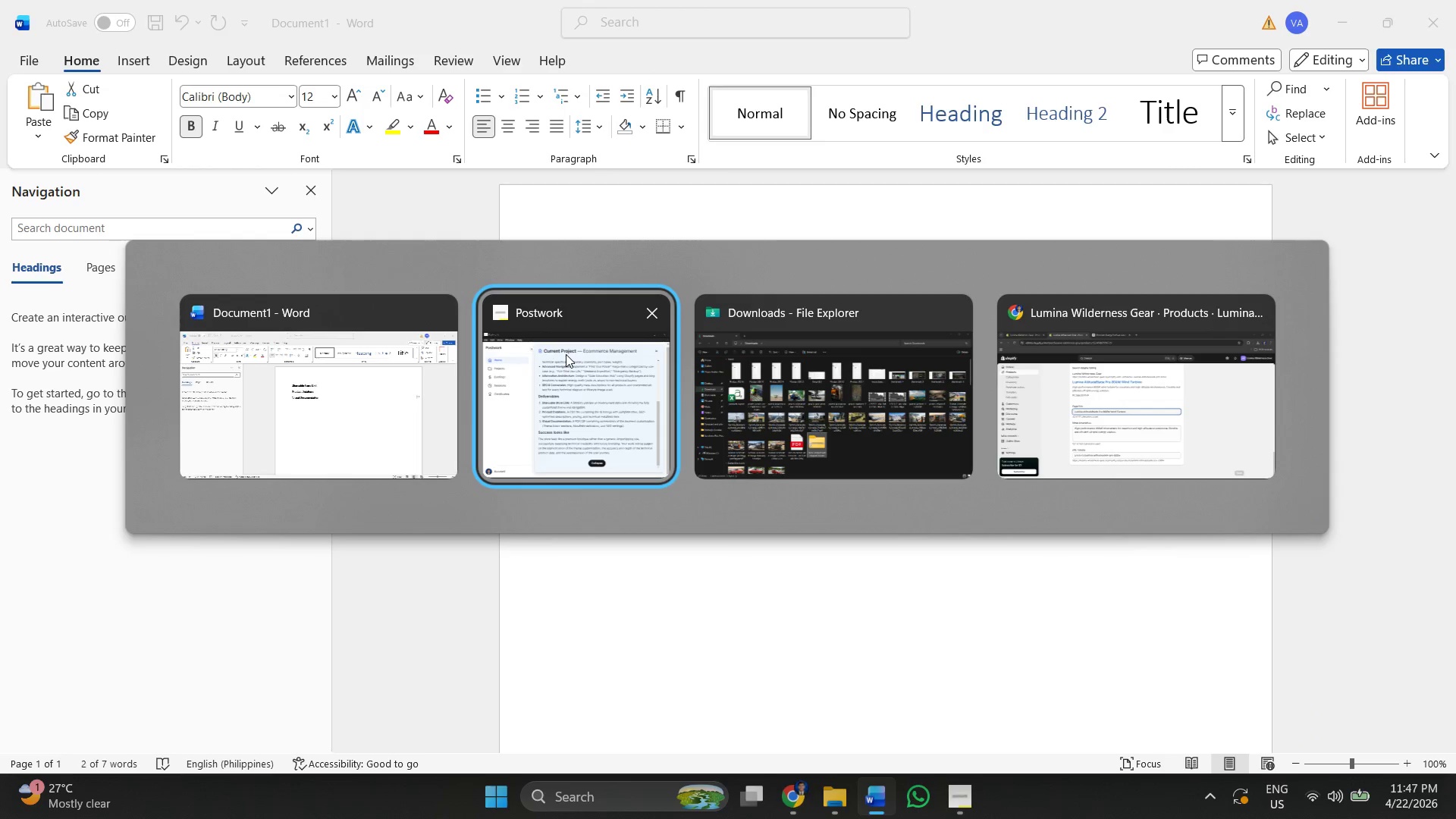 
key(Alt+Tab)
 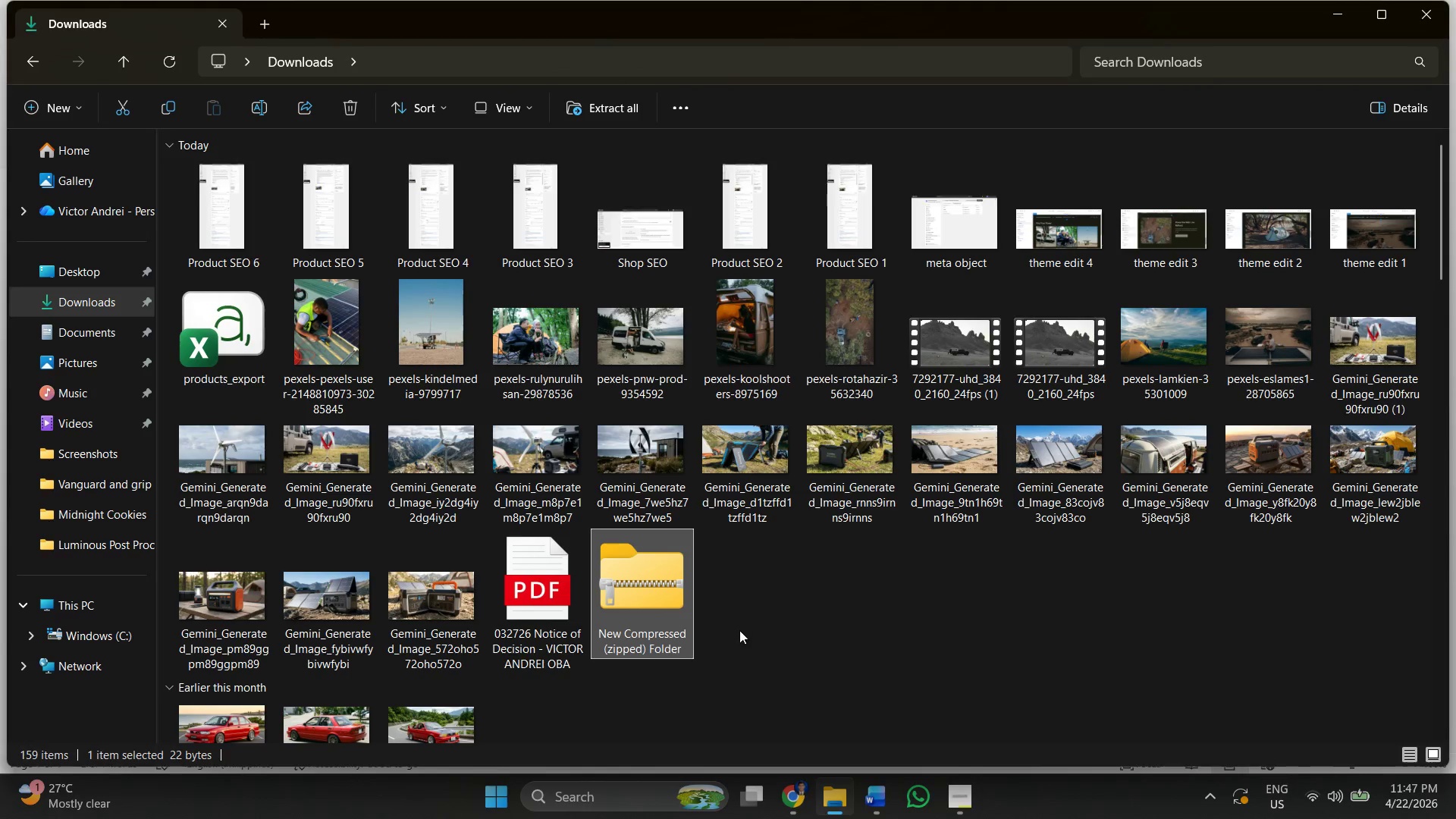 
right_click([635, 612])
 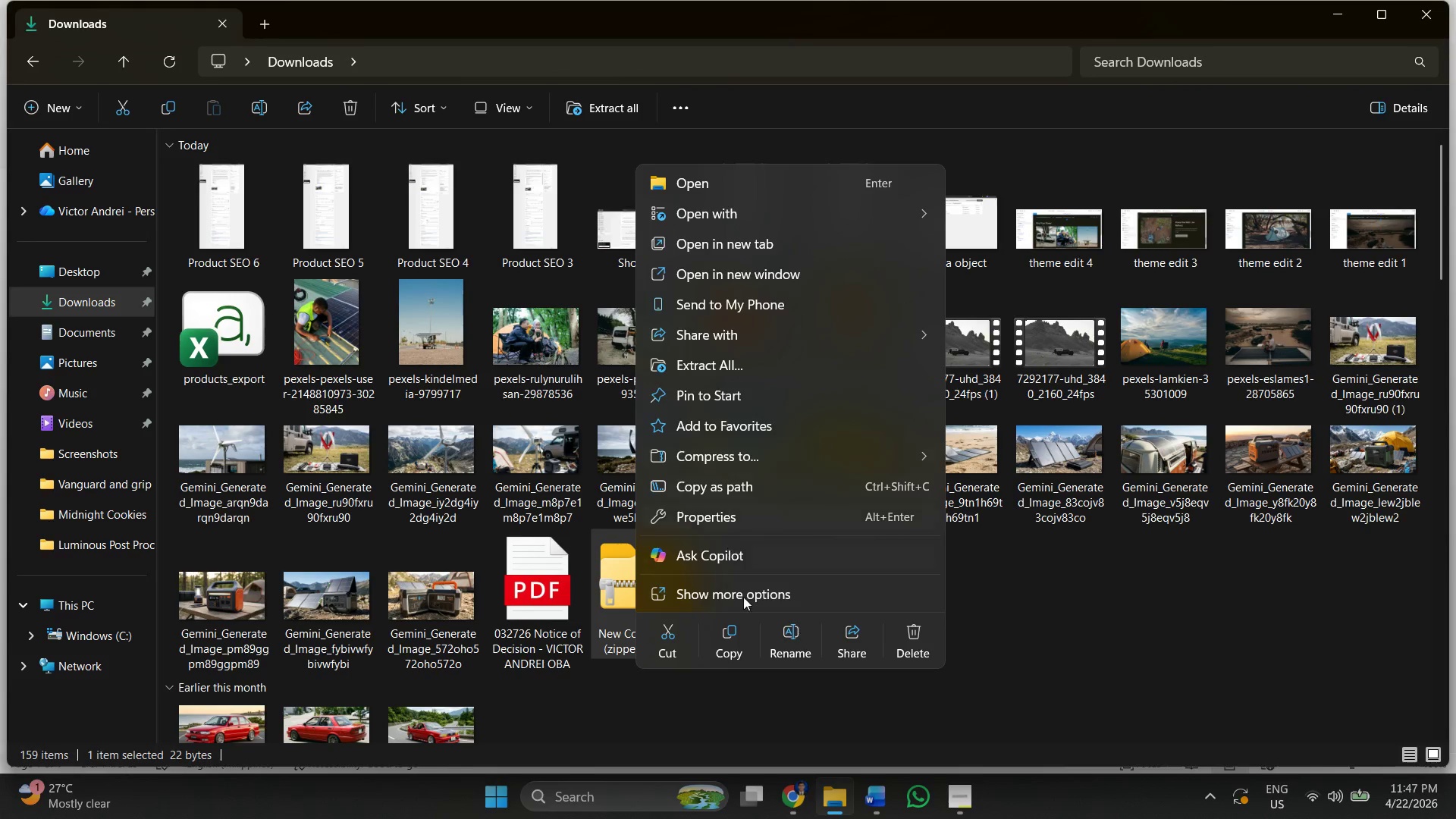 
left_click([797, 646])
 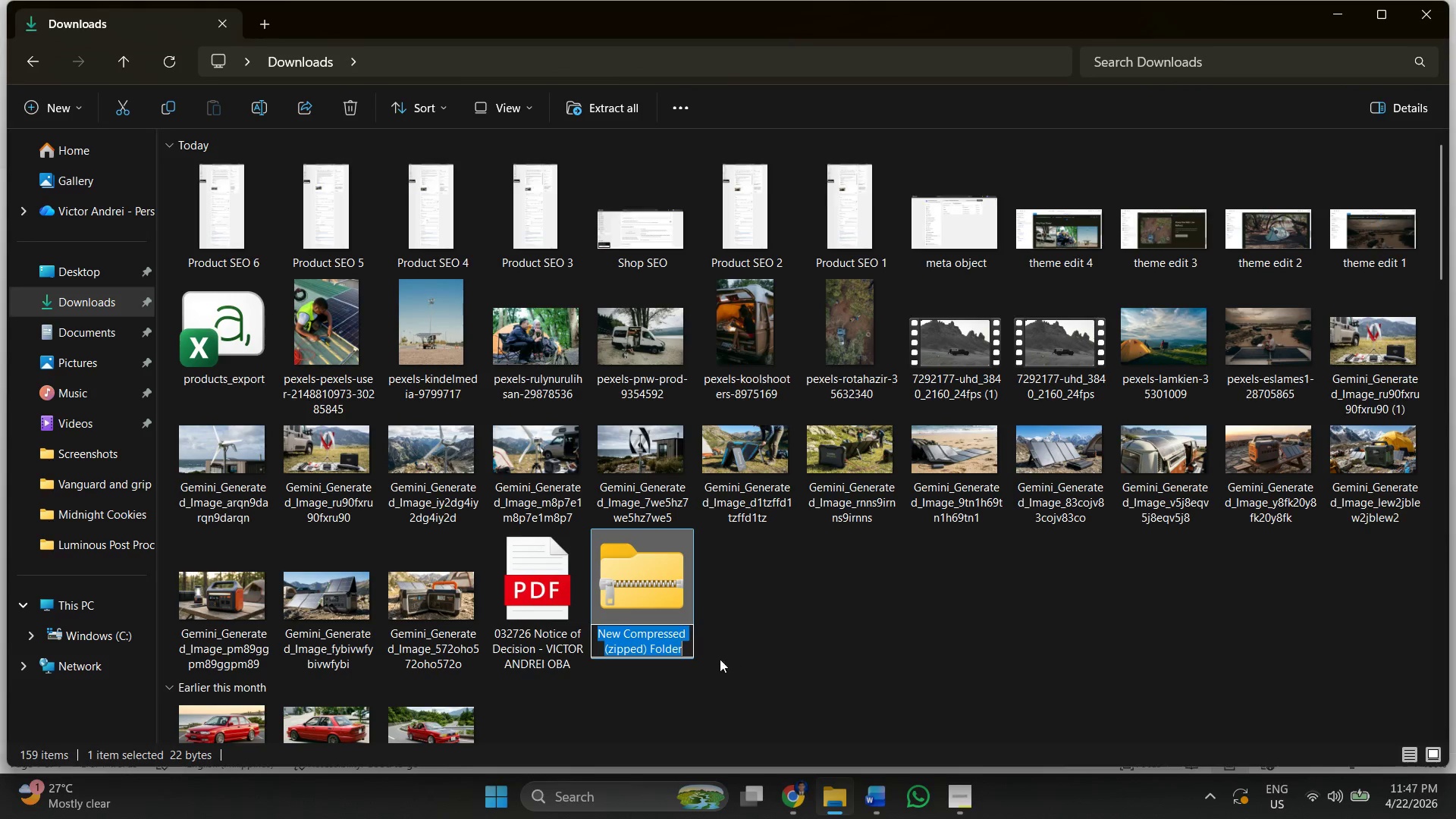 
key(Control+V)
 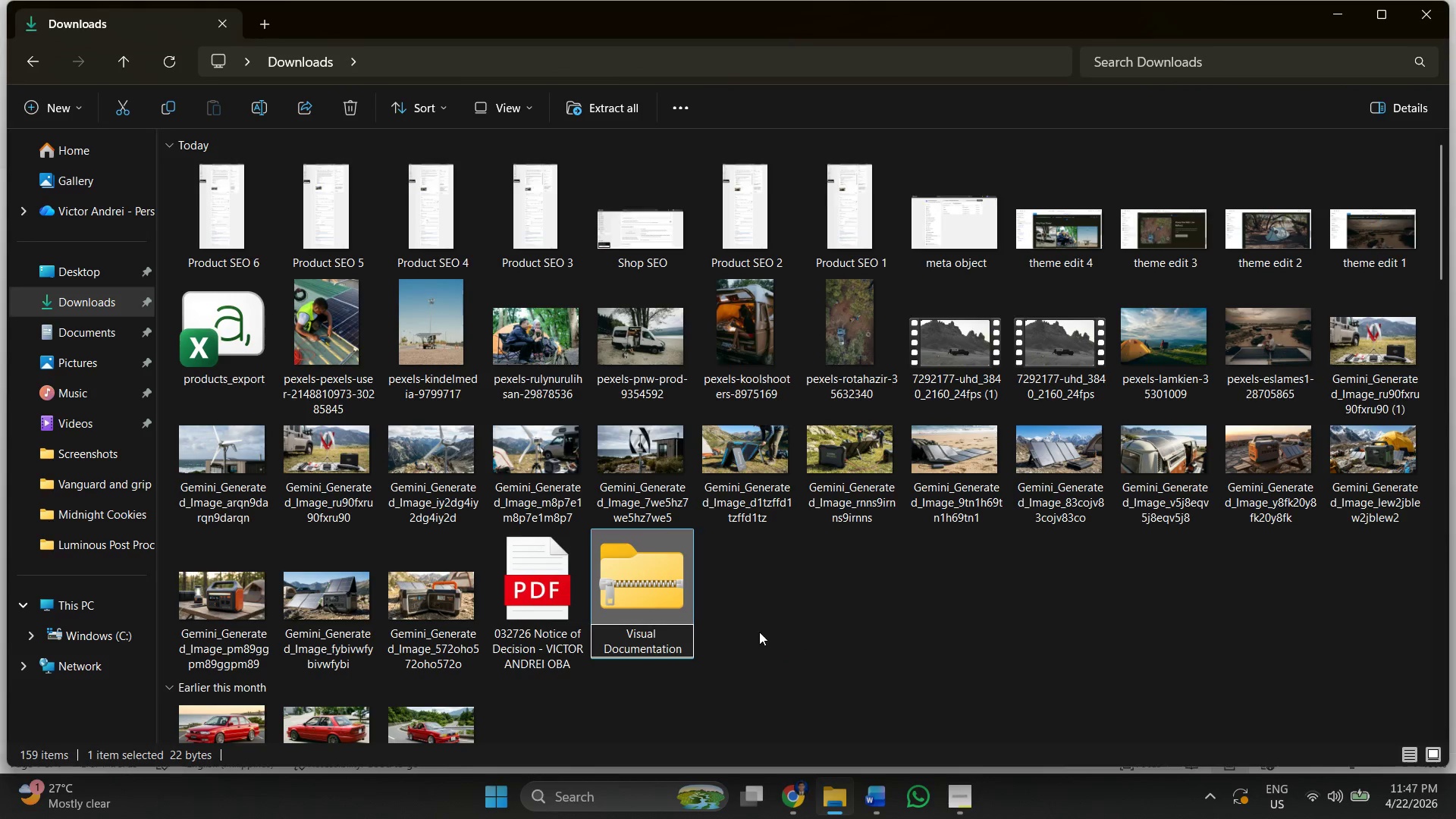 
left_click([759, 630])
 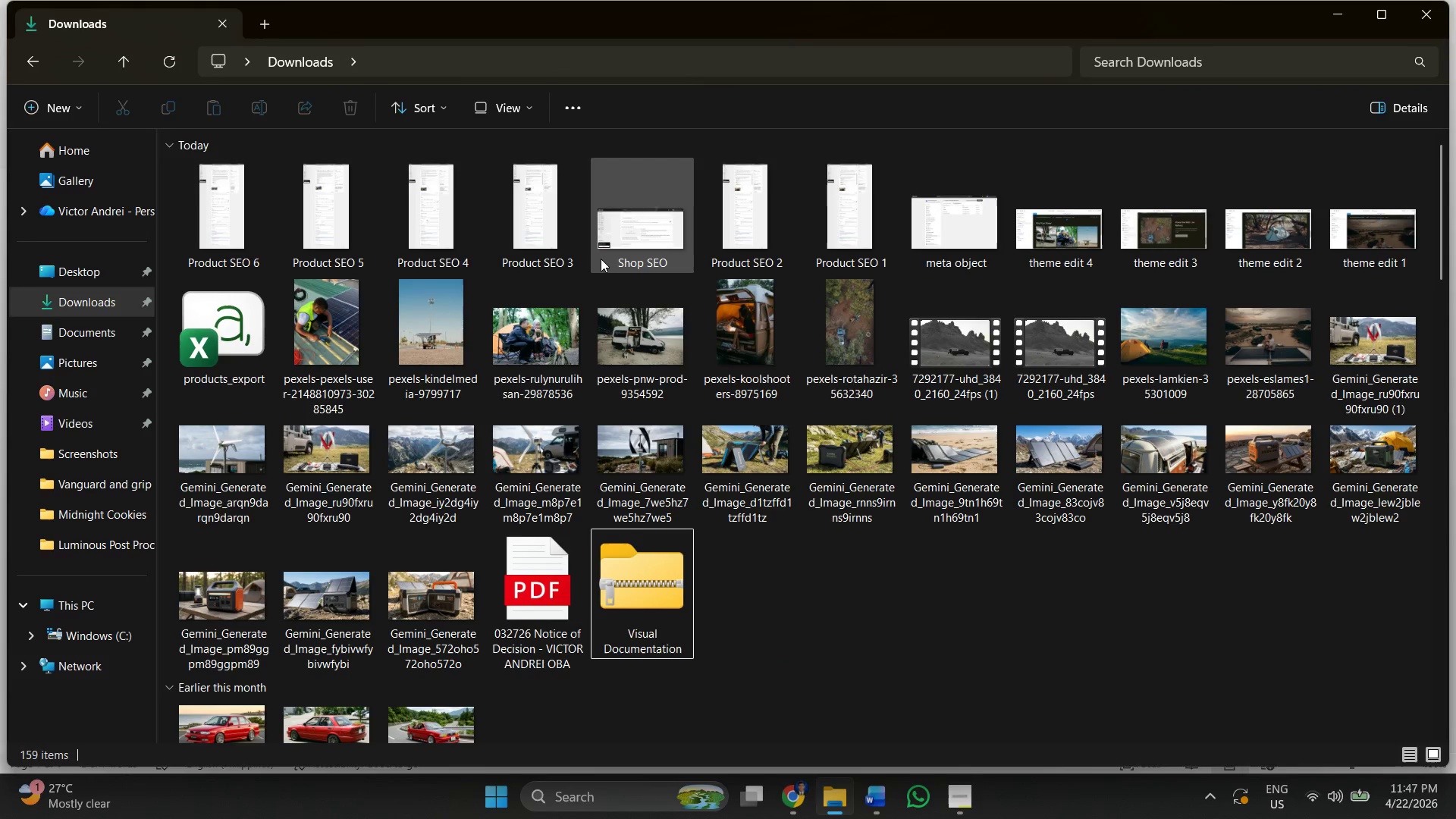 
hold_key(key=ControlLeft, duration=1.5)
left_click([249, 231])
 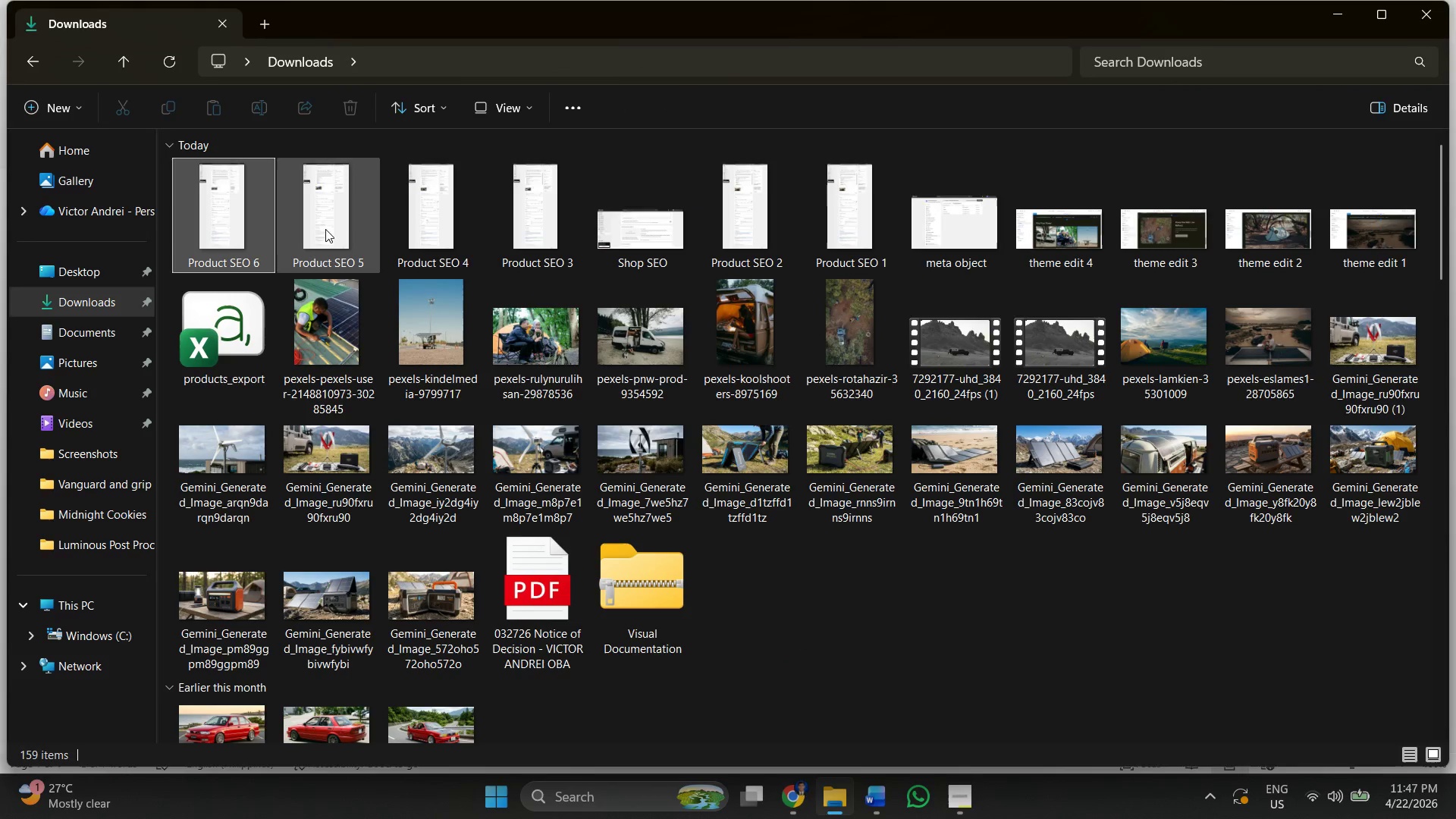 
double_click([327, 229])
 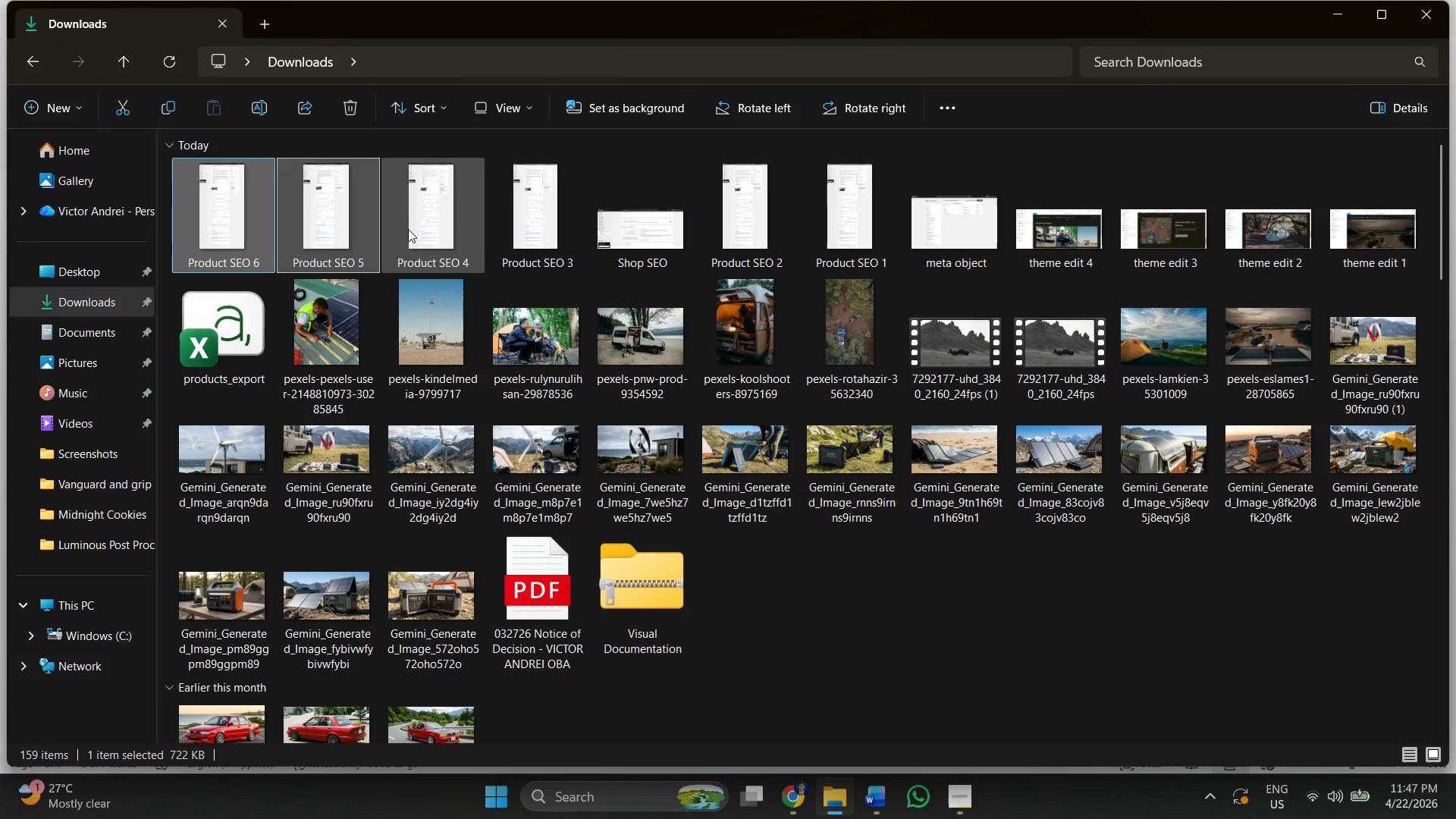 
triple_click([408, 229])
 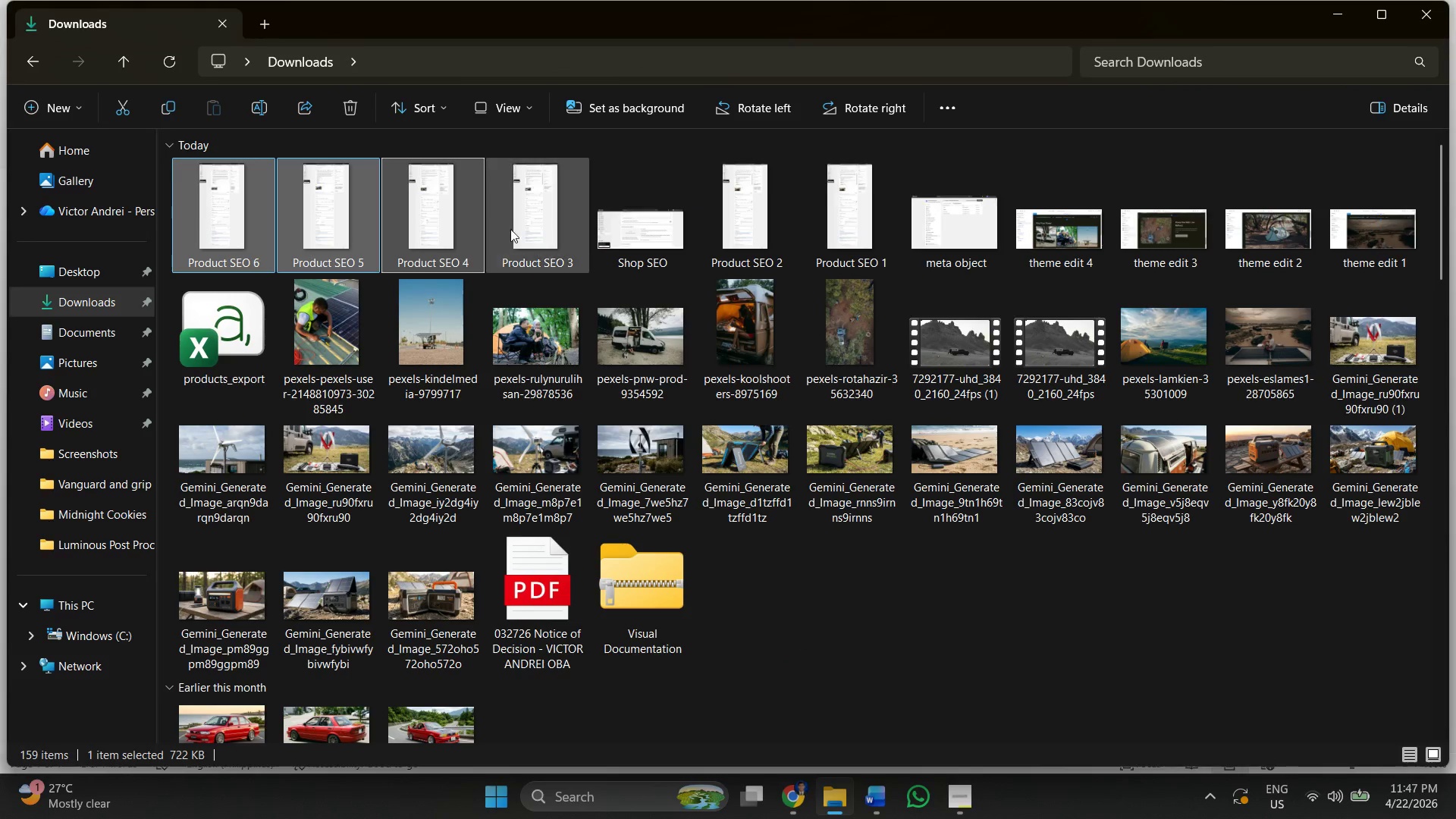 
hold_key(key=ControlLeft, duration=1.5)
triple_click([512, 229])
 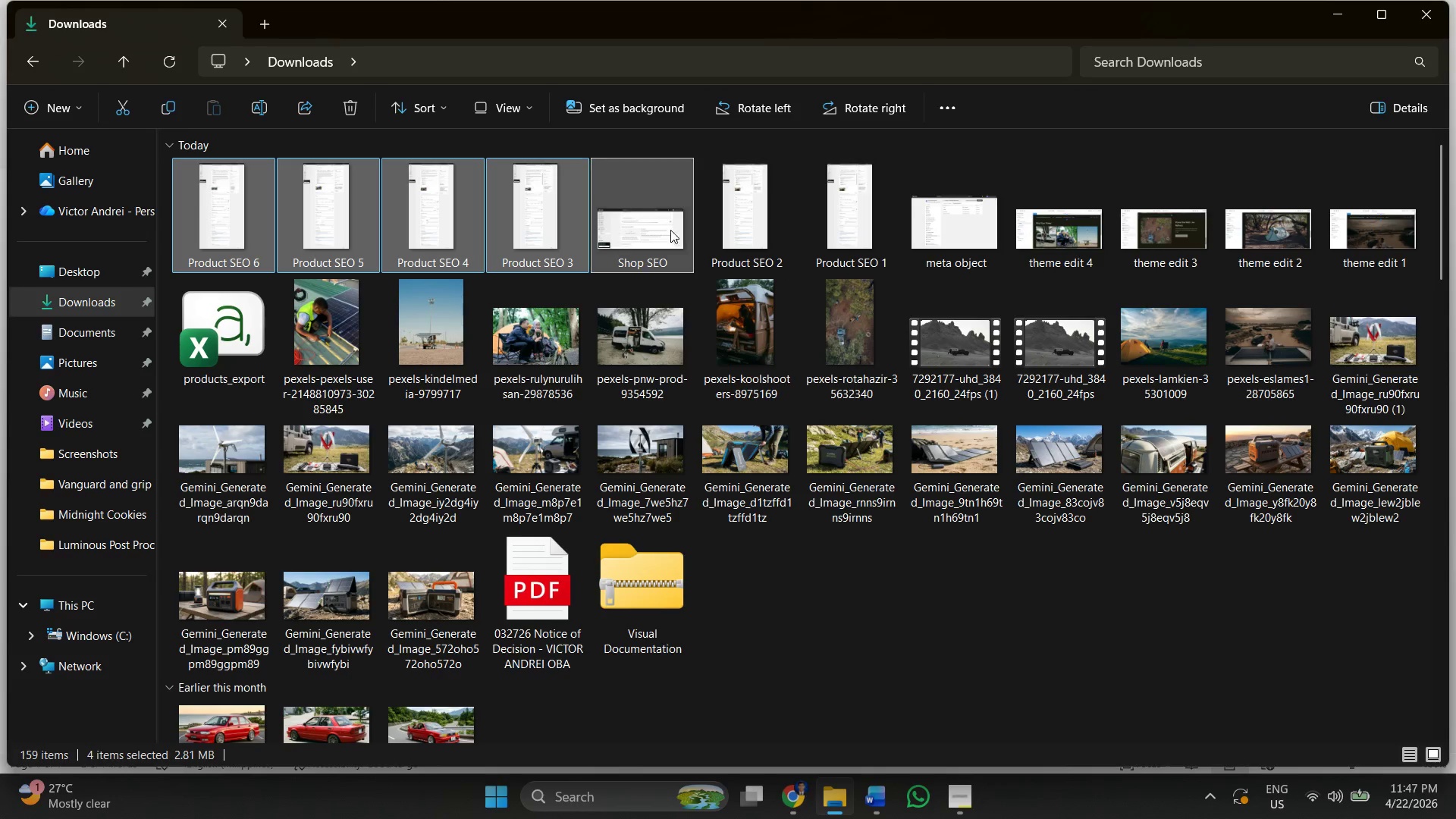 
triple_click([722, 230])
 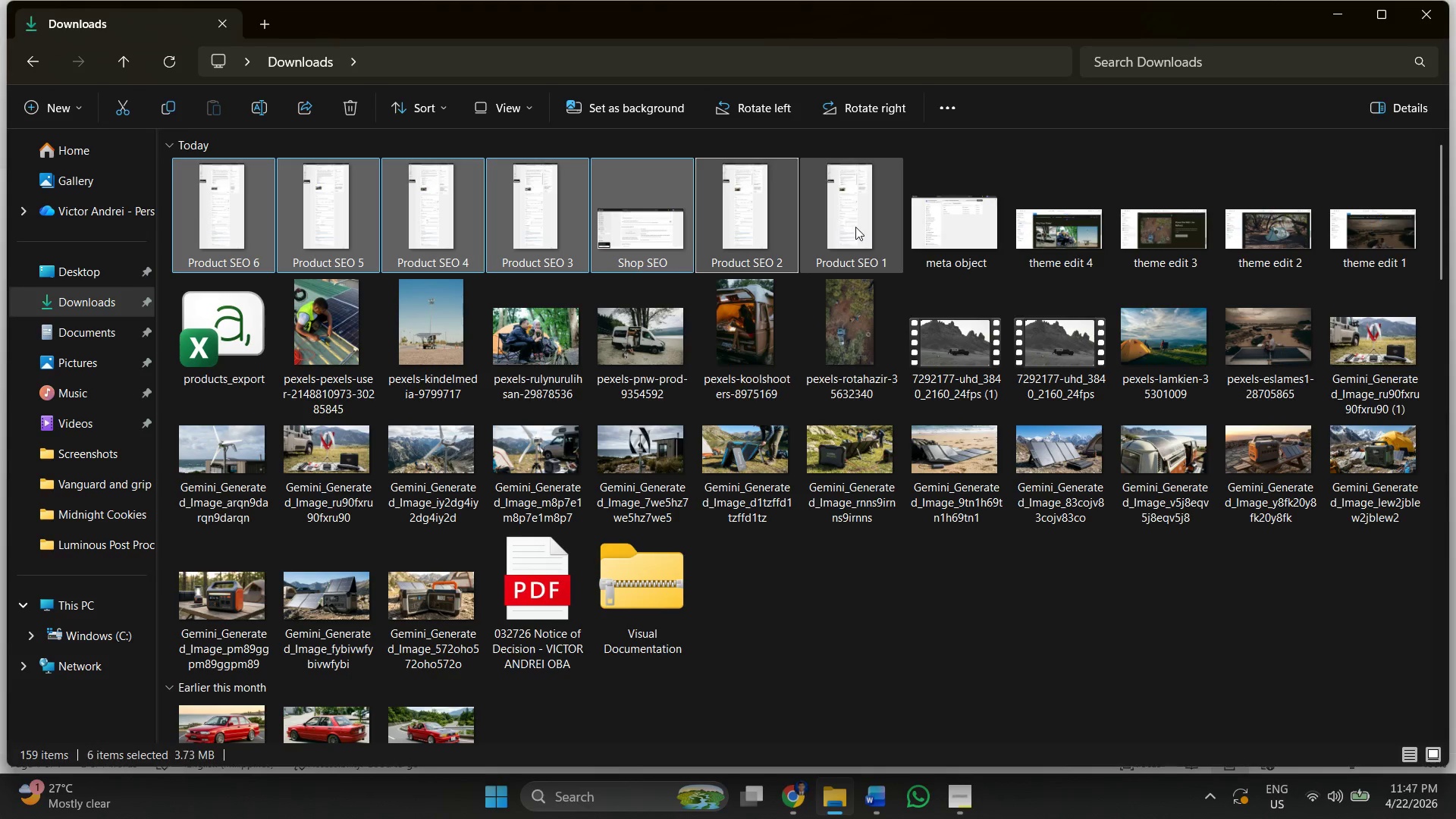 
triple_click([855, 227])
 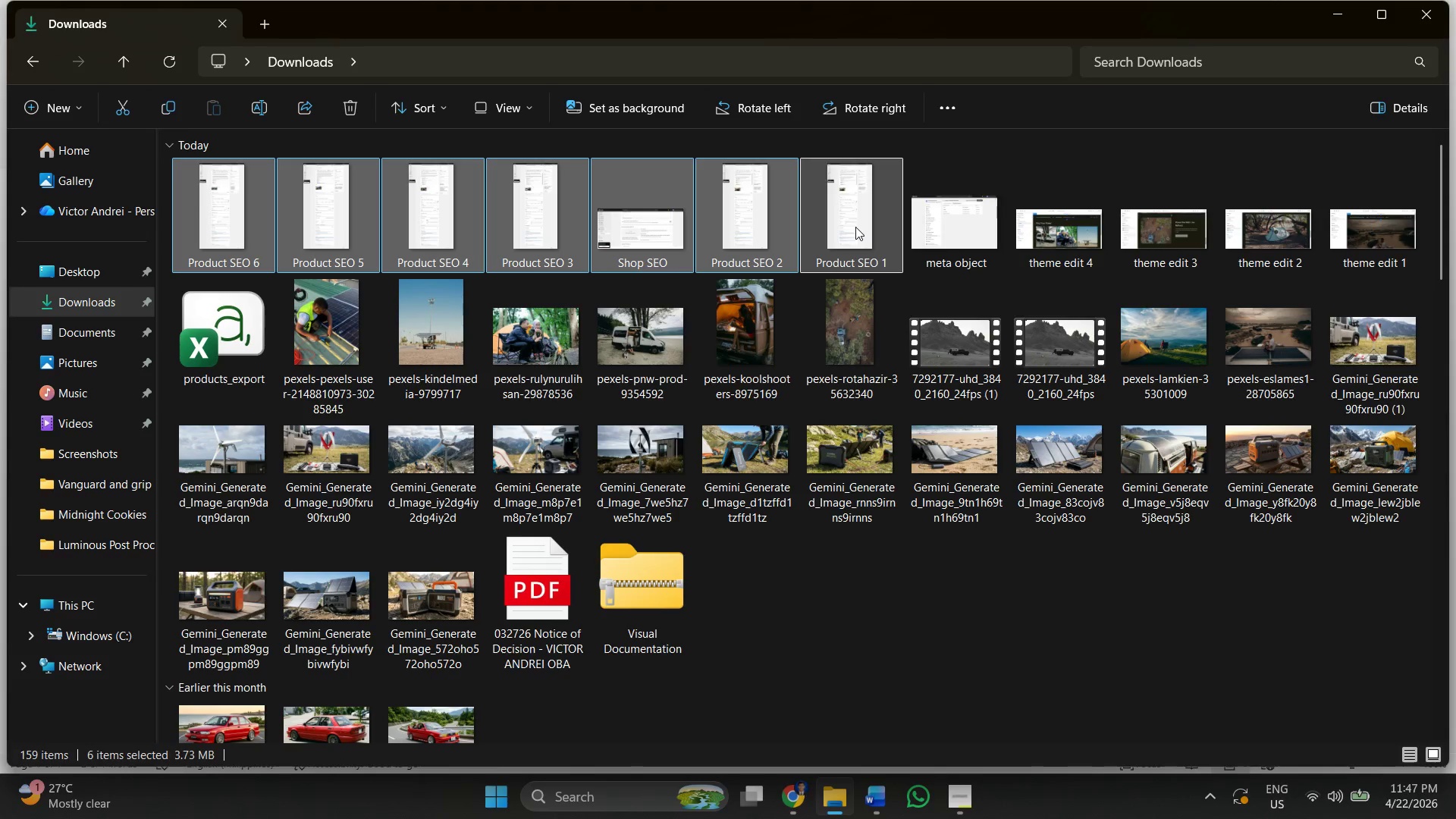 
hold_key(key=ControlLeft, duration=1.5)
triple_click([952, 223])
 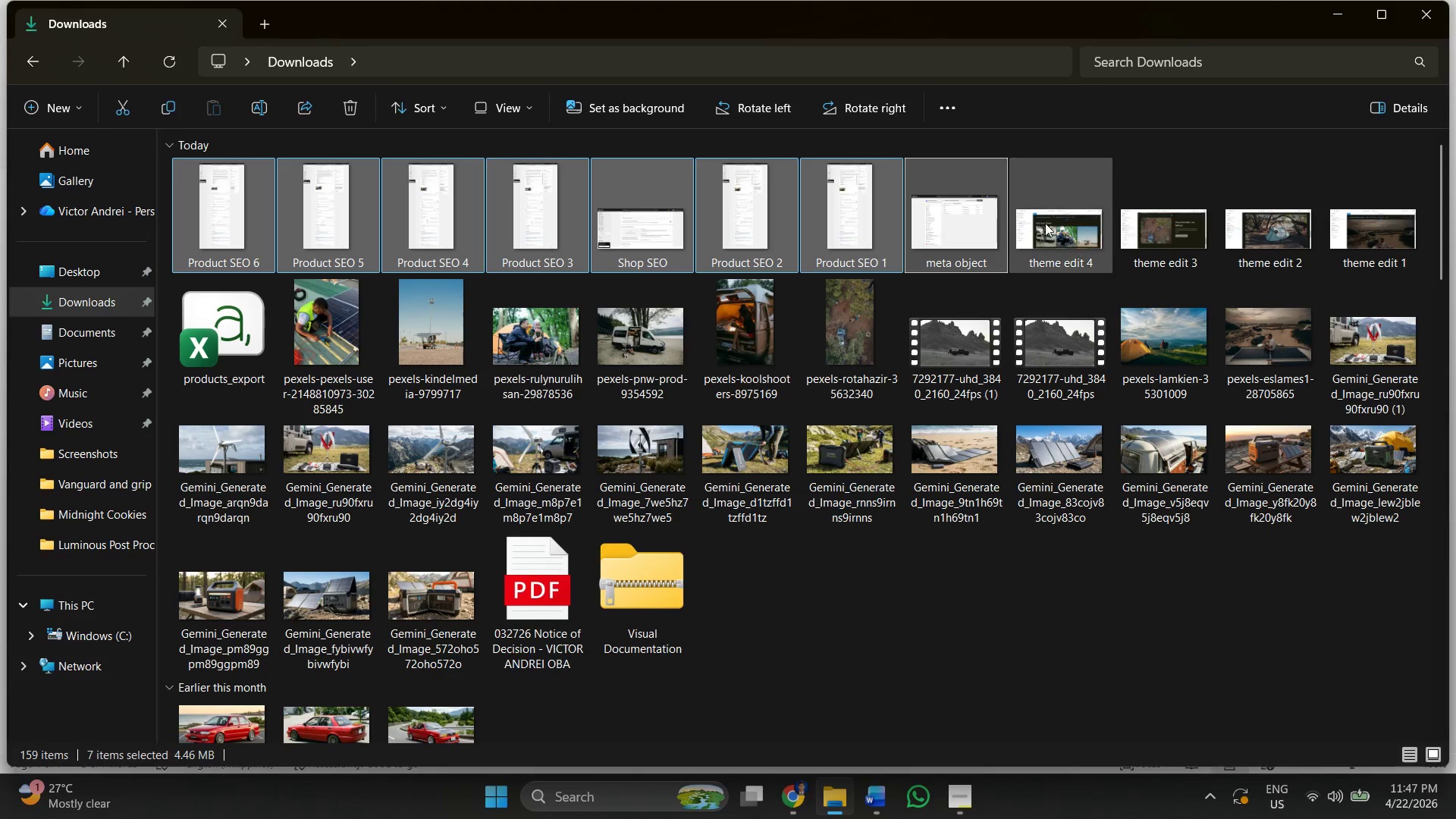 
triple_click([1046, 222])
 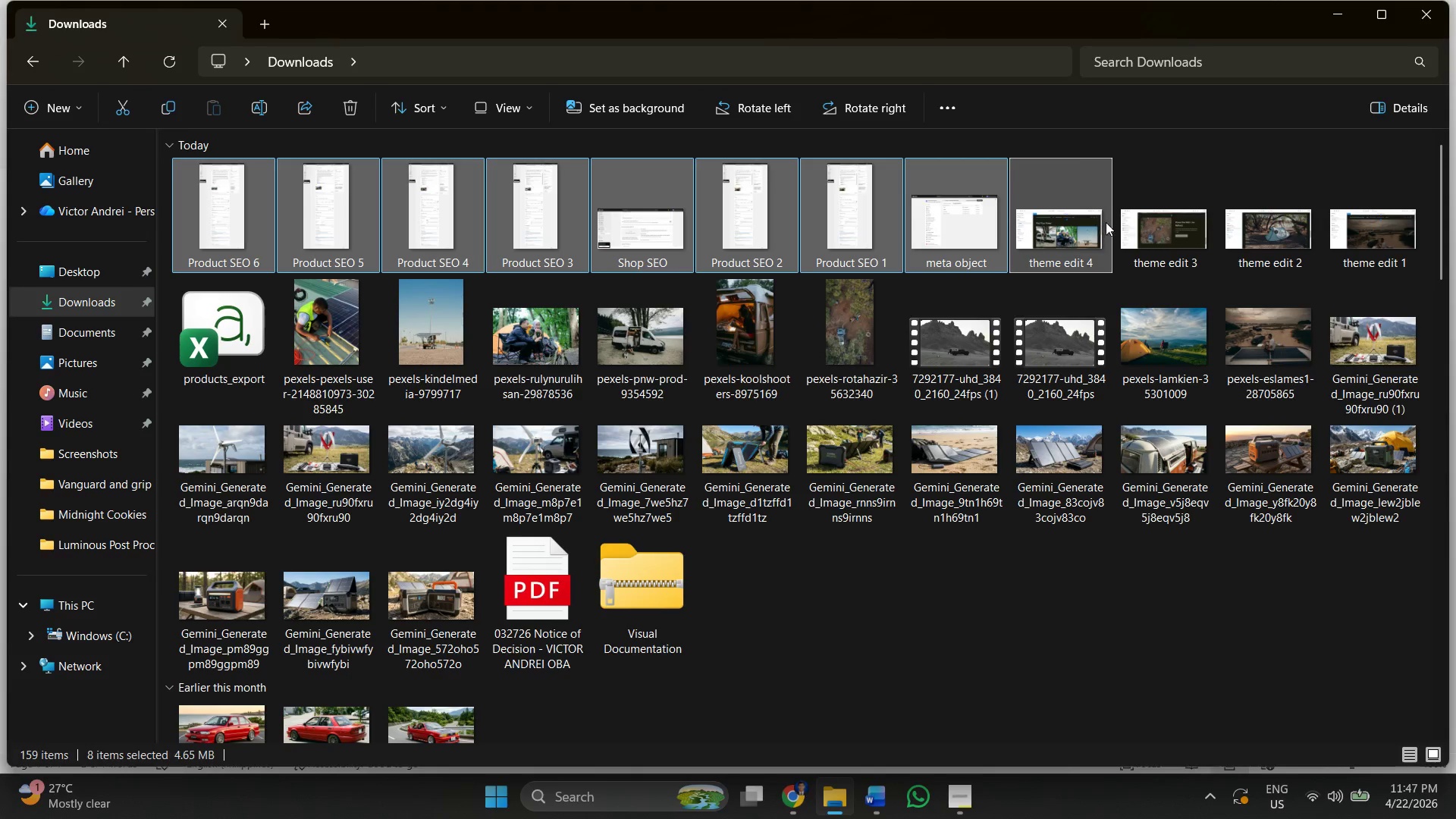 
triple_click([1107, 221])
 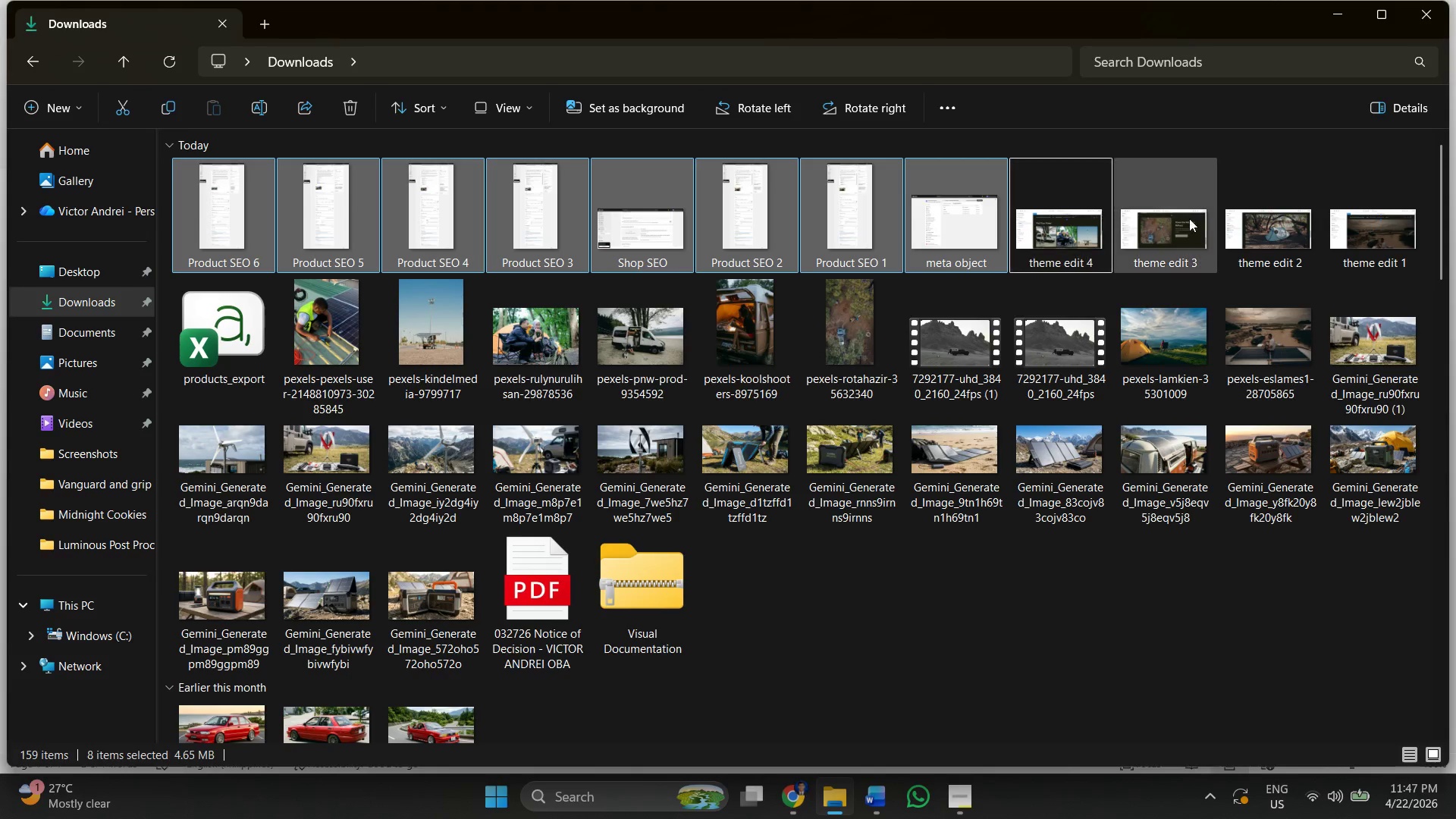 
hold_key(key=ControlLeft, duration=1.5)
left_click([1185, 218])
 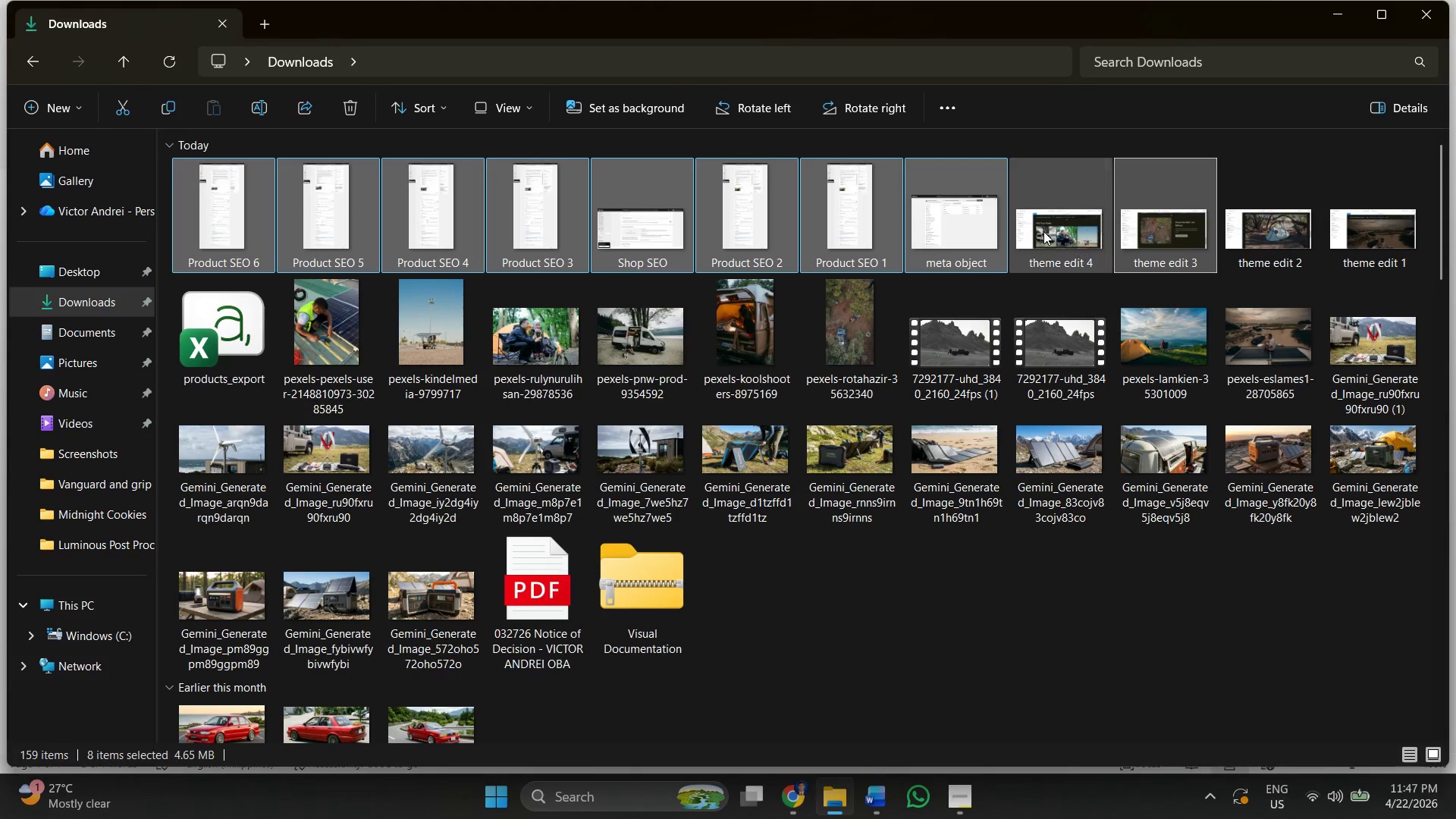 
left_click_drag(start_coordinate=[1043, 231], to_coordinate=[1063, 231])
 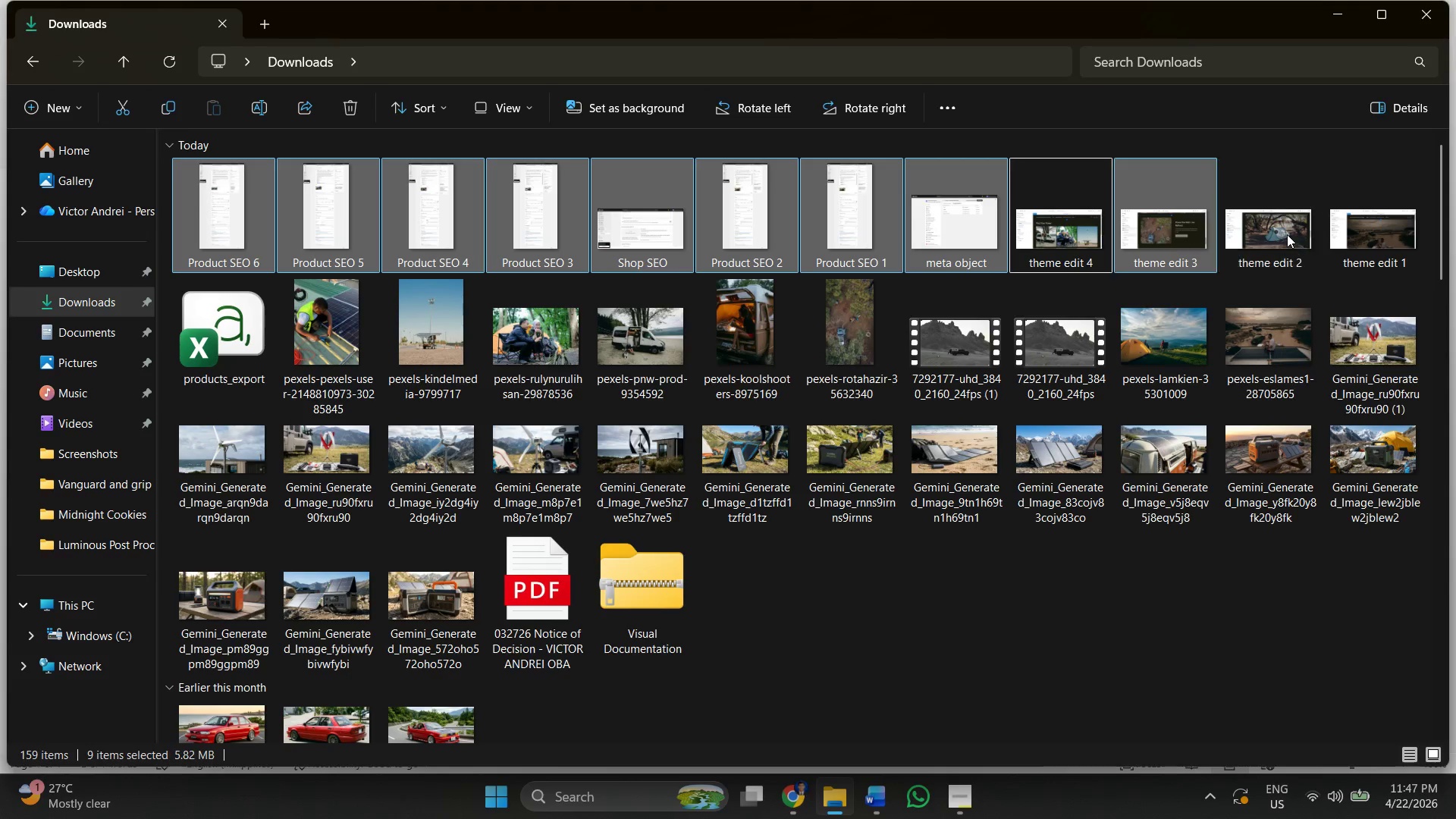 
left_click_drag(start_coordinate=[1287, 234], to_coordinate=[1293, 234])
 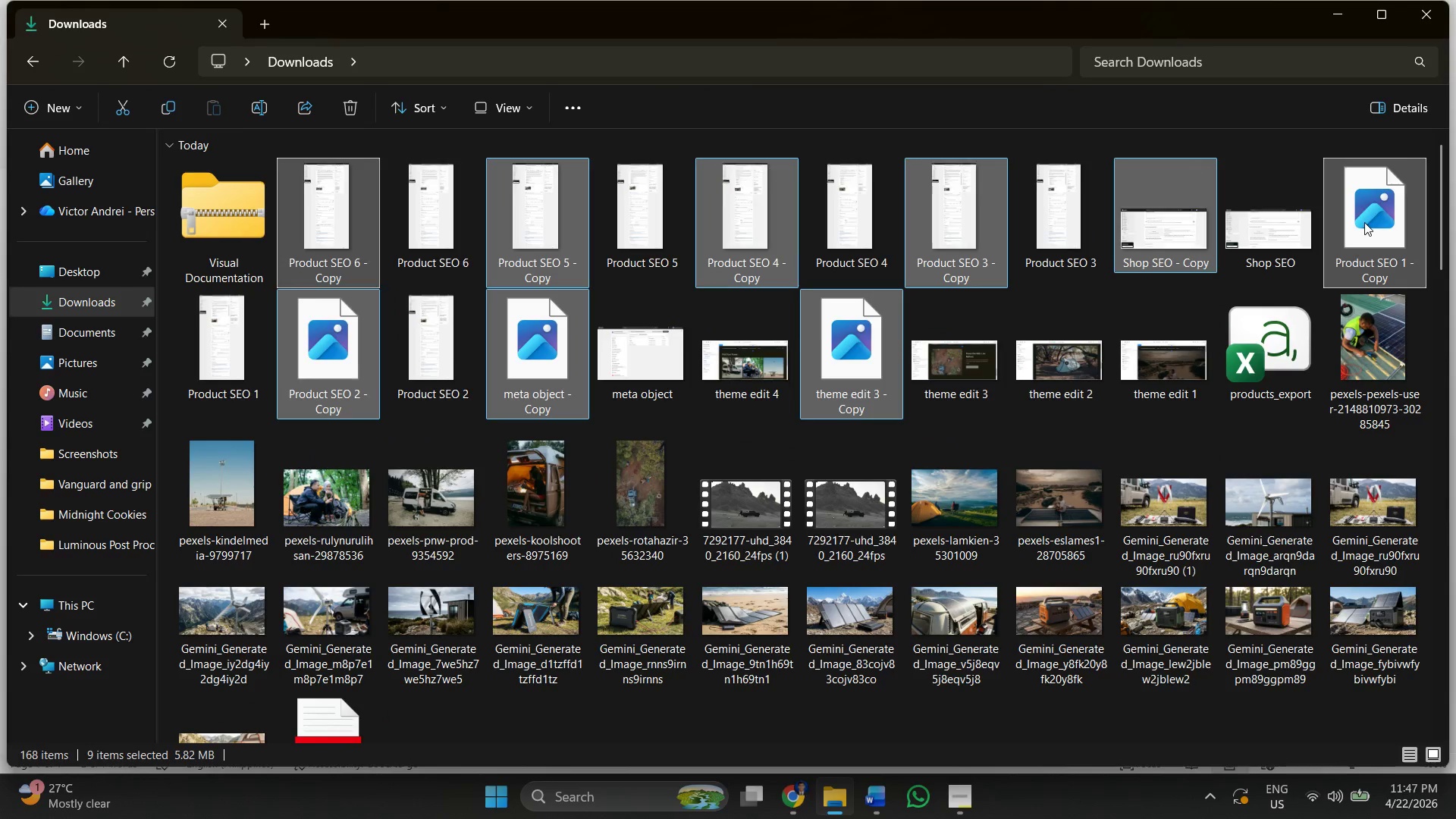 
hold_key(key=ControlLeft, duration=0.89)
double_click([1364, 222])
 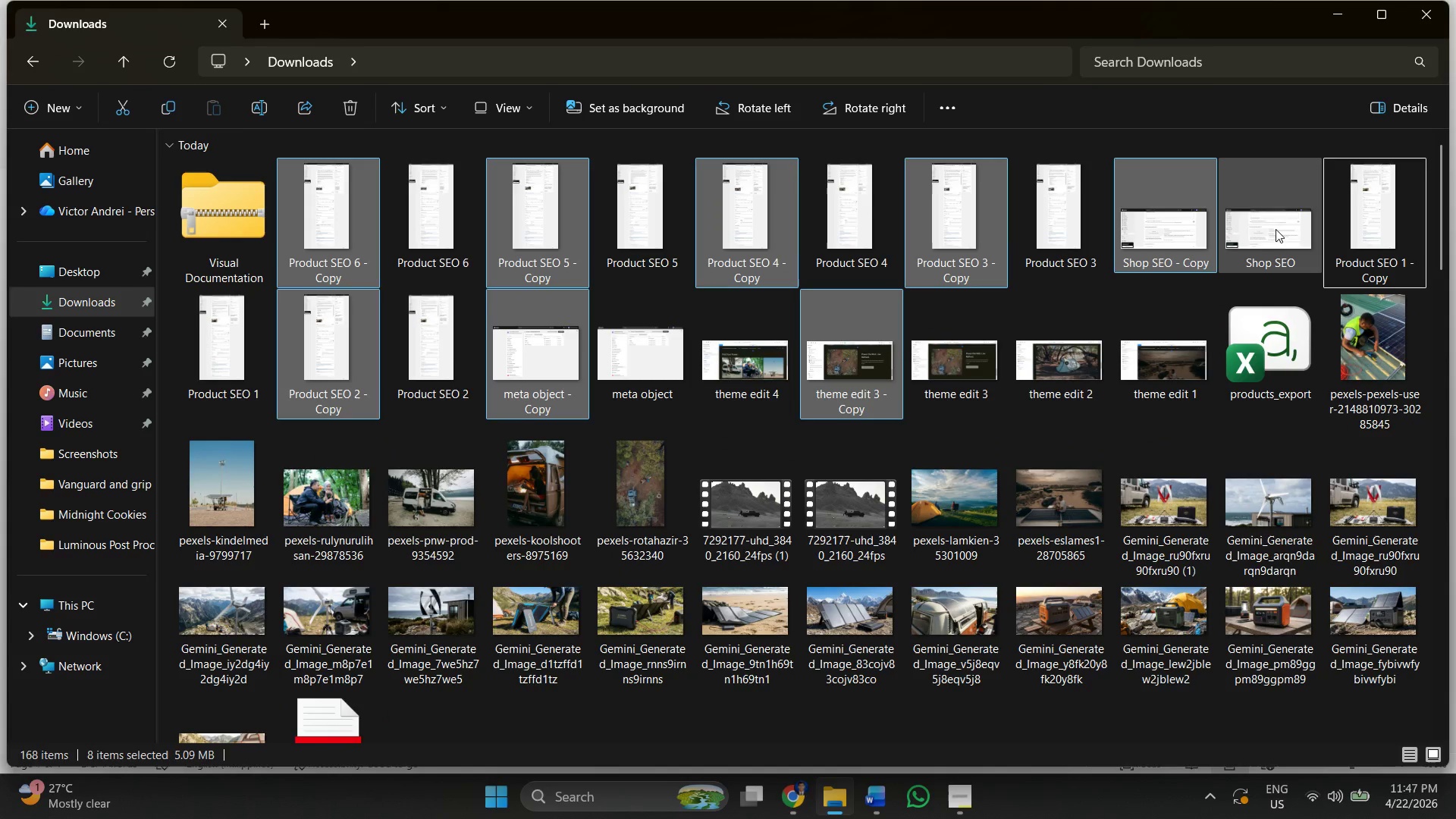 
key(Control+Z)
 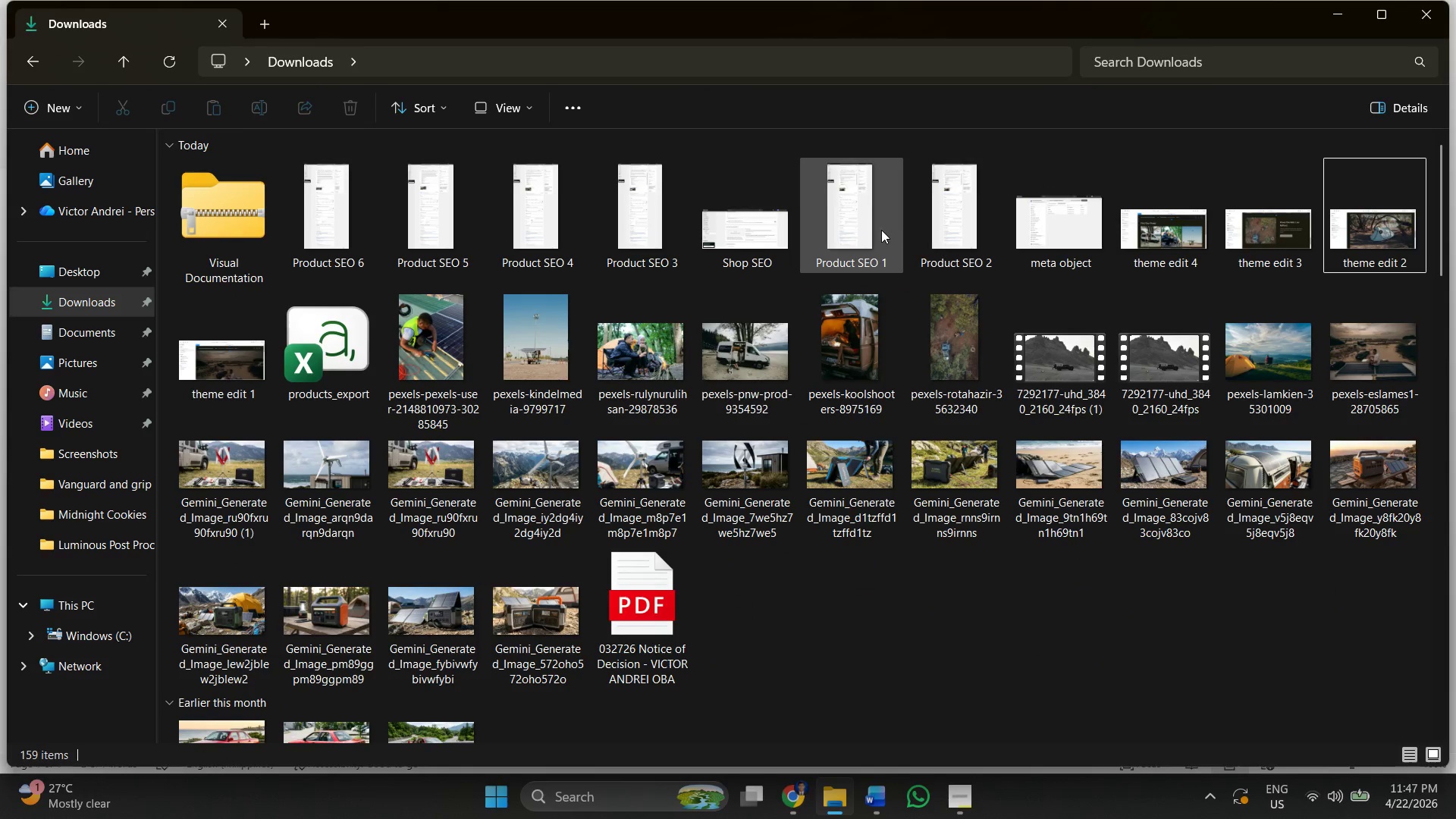 
hold_key(key=ControlLeft, duration=1.5)
left_click([1369, 212])
 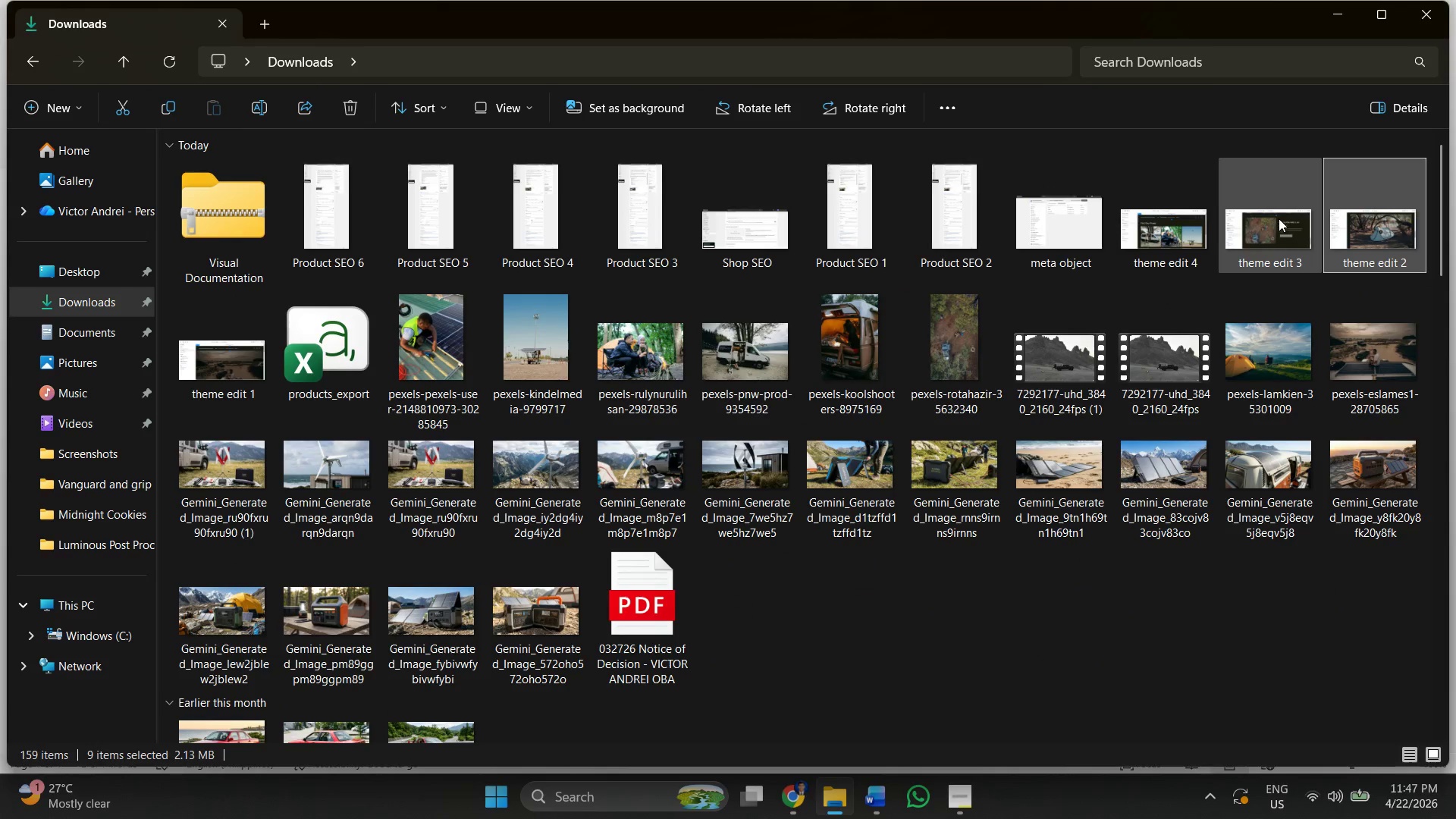 
double_click([1279, 218])
 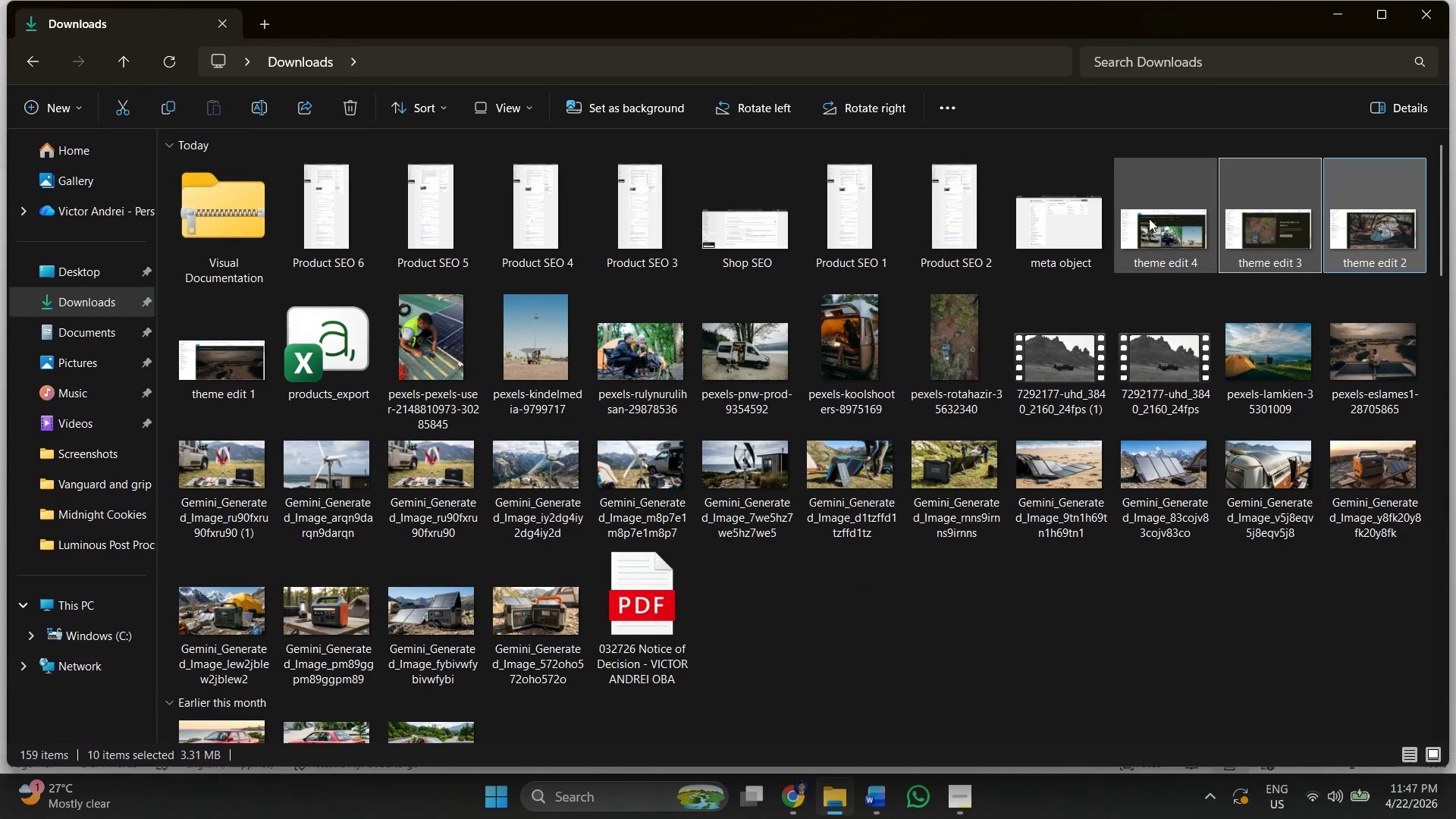 
left_click([1149, 218])
 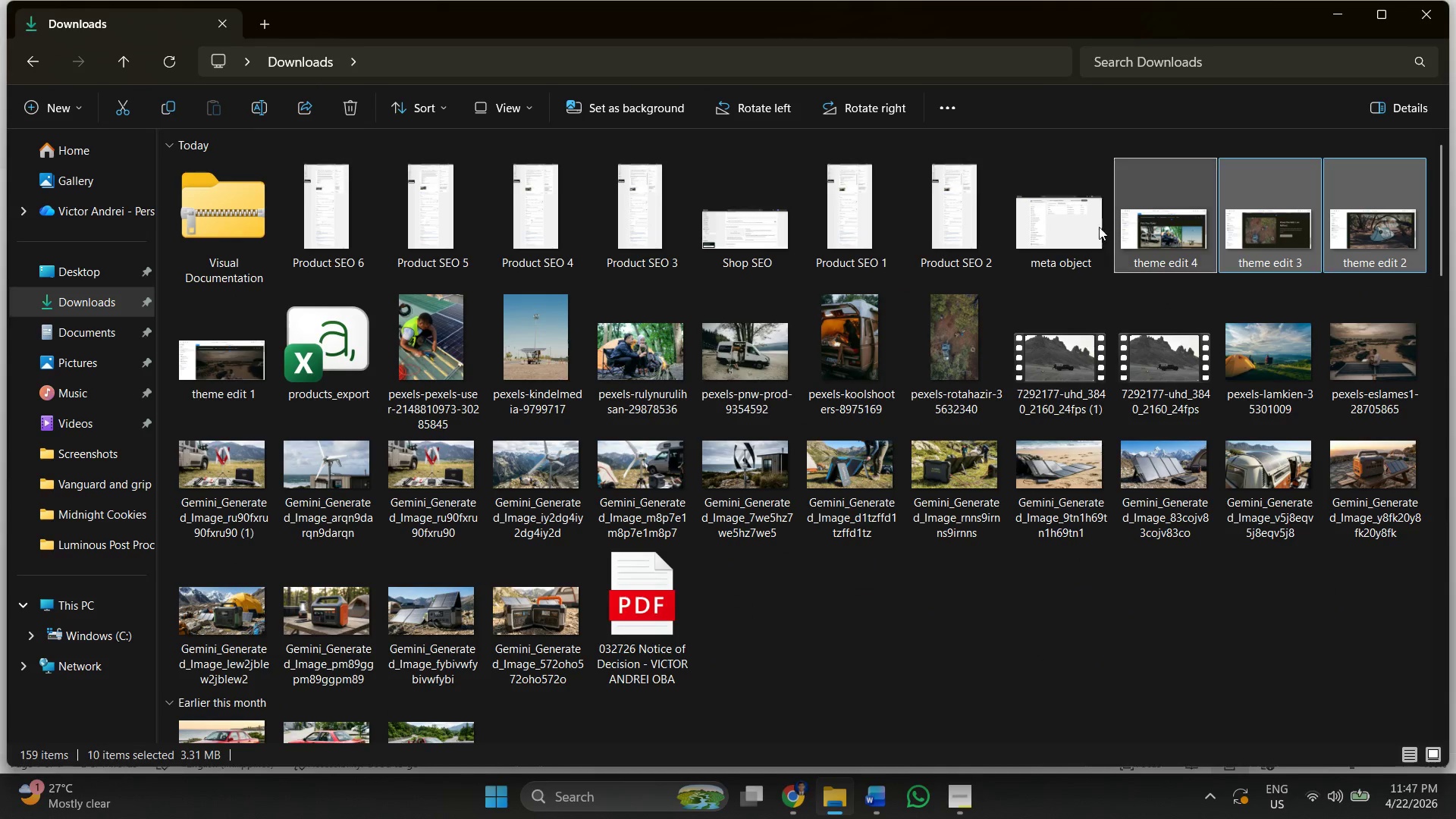 
hold_key(key=ControlLeft, duration=1.52)
double_click([1042, 234])
 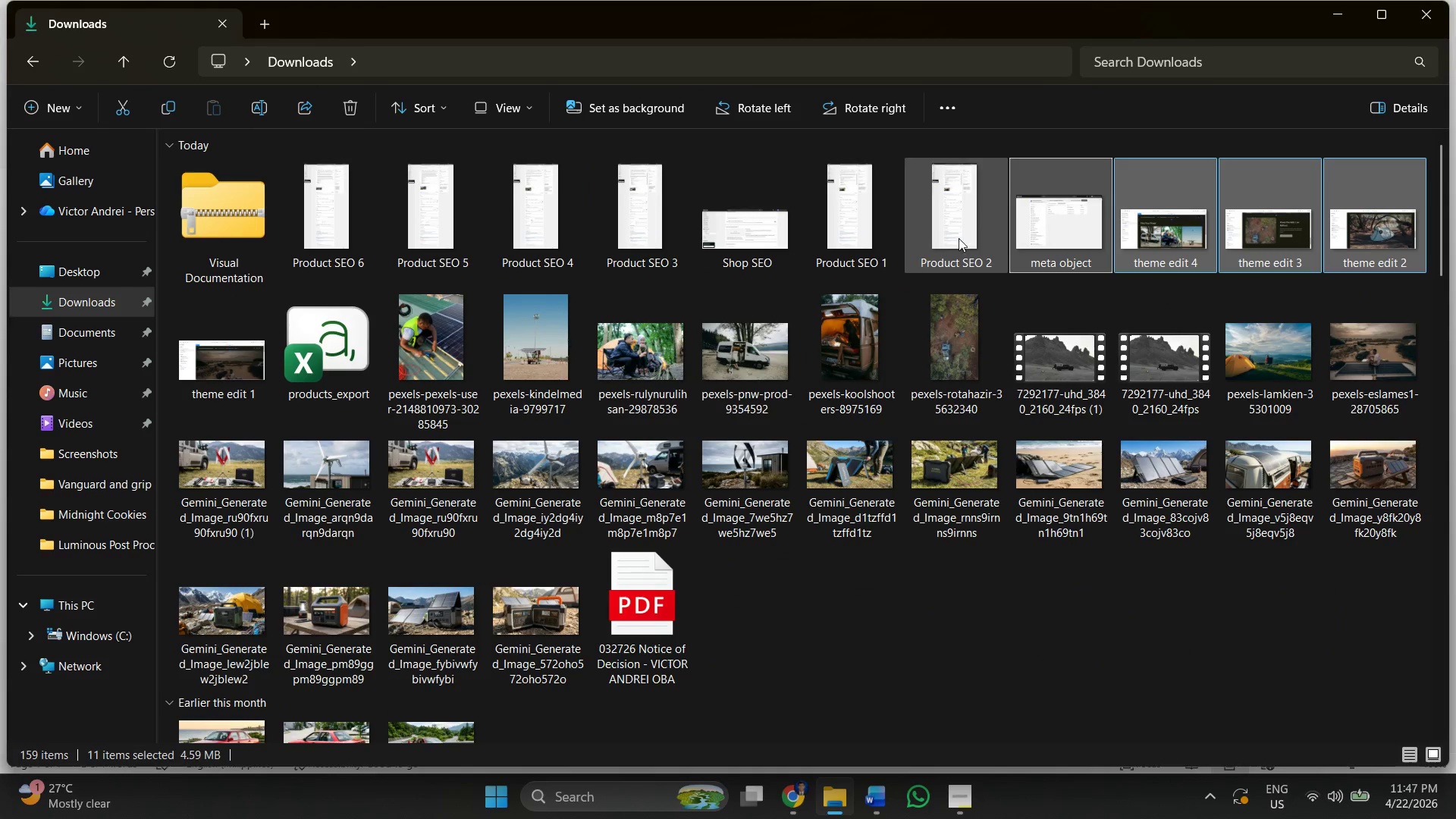 
triple_click([959, 238])
 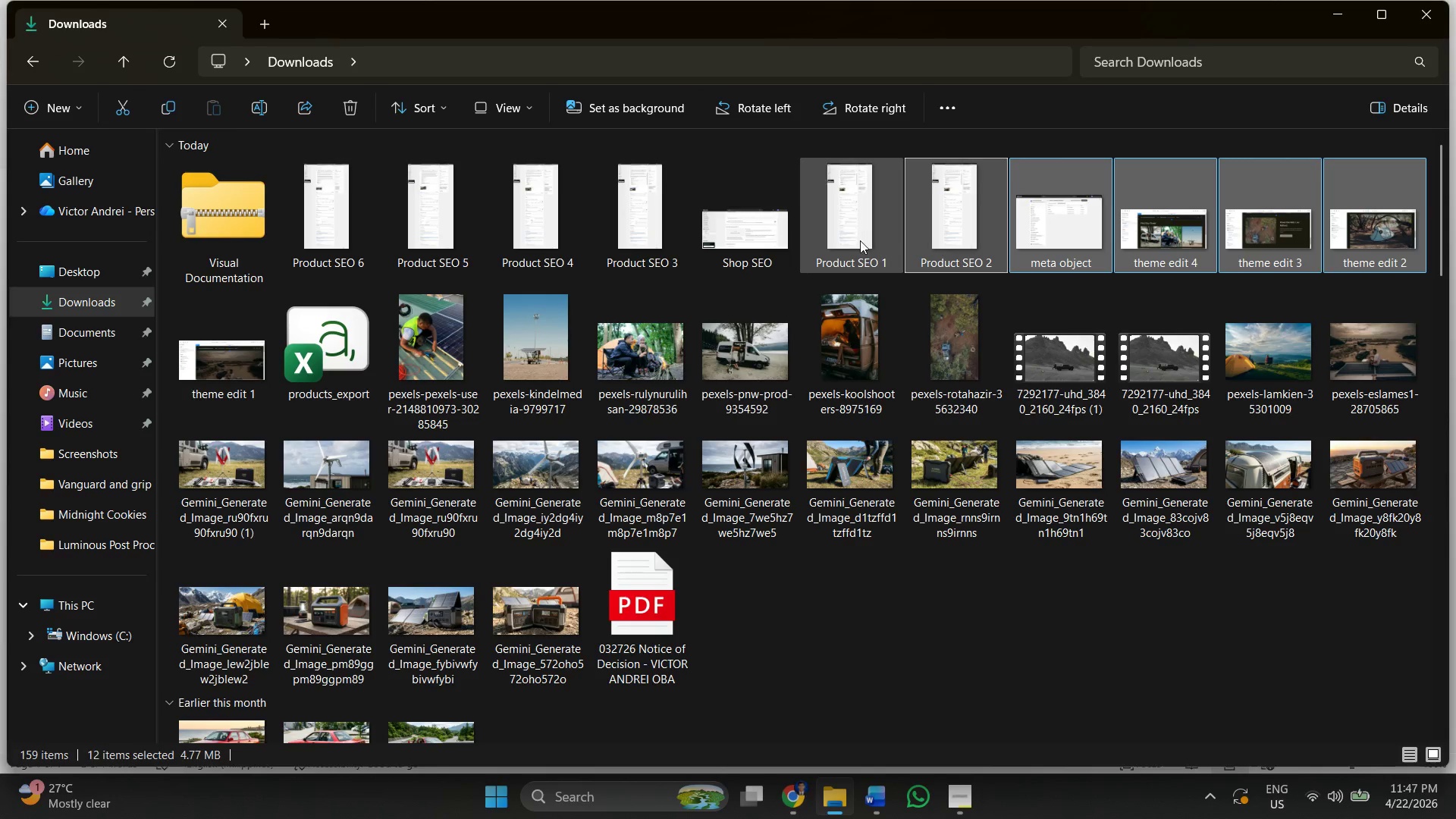 
triple_click([860, 240])
 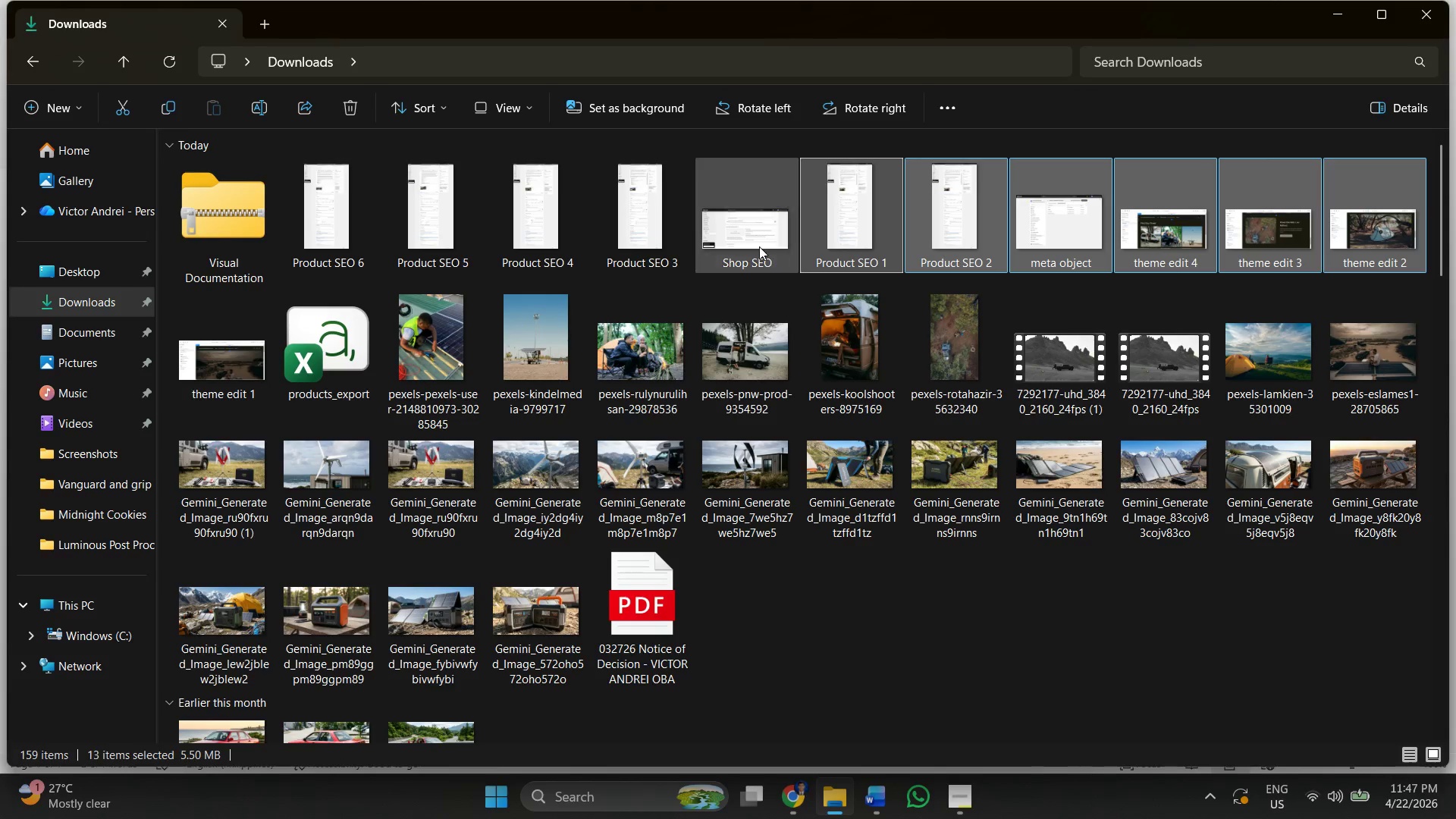 
hold_key(key=ControlLeft, duration=1.52)
triple_click([759, 246])
 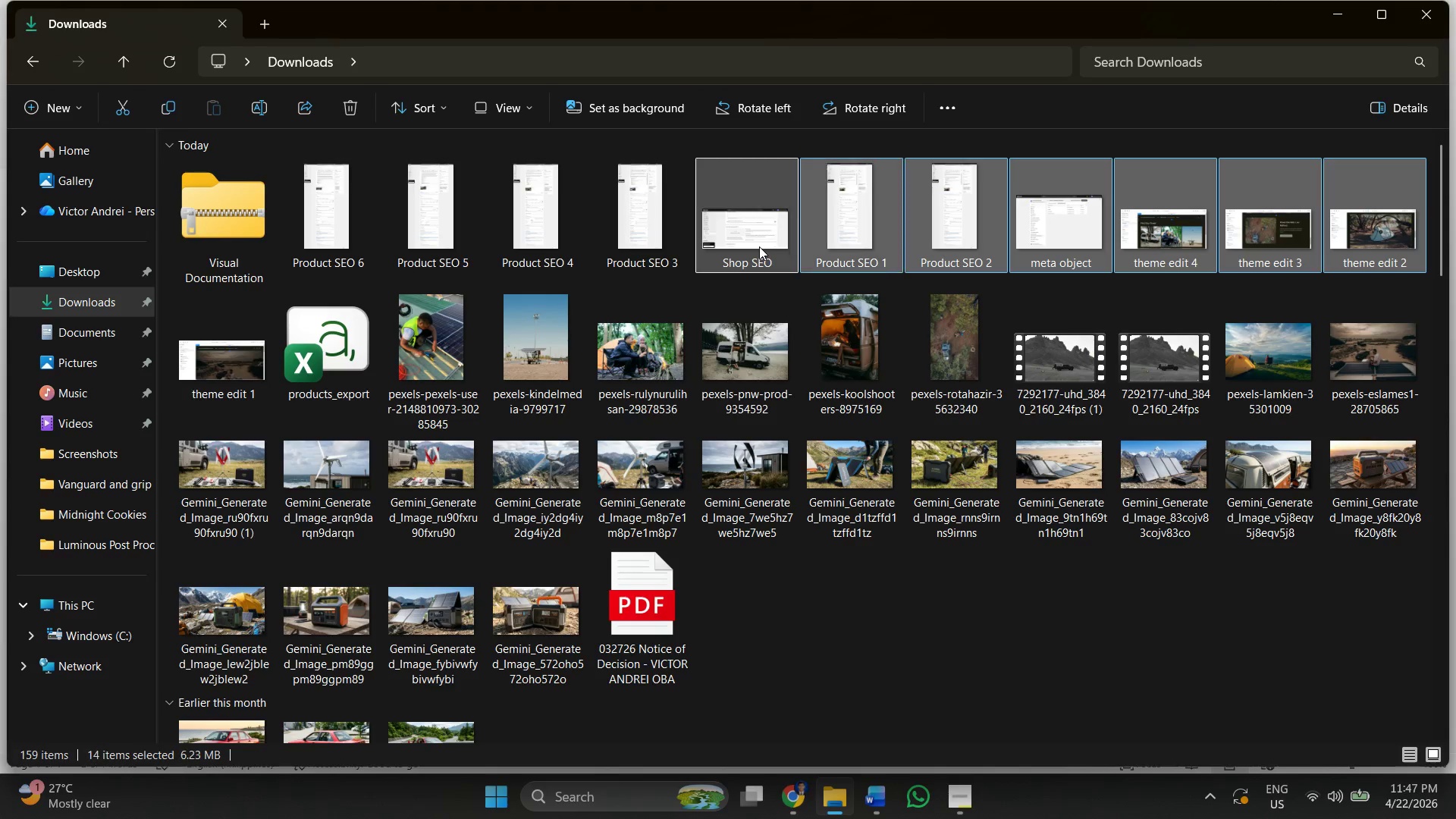 
triple_click([638, 242])
 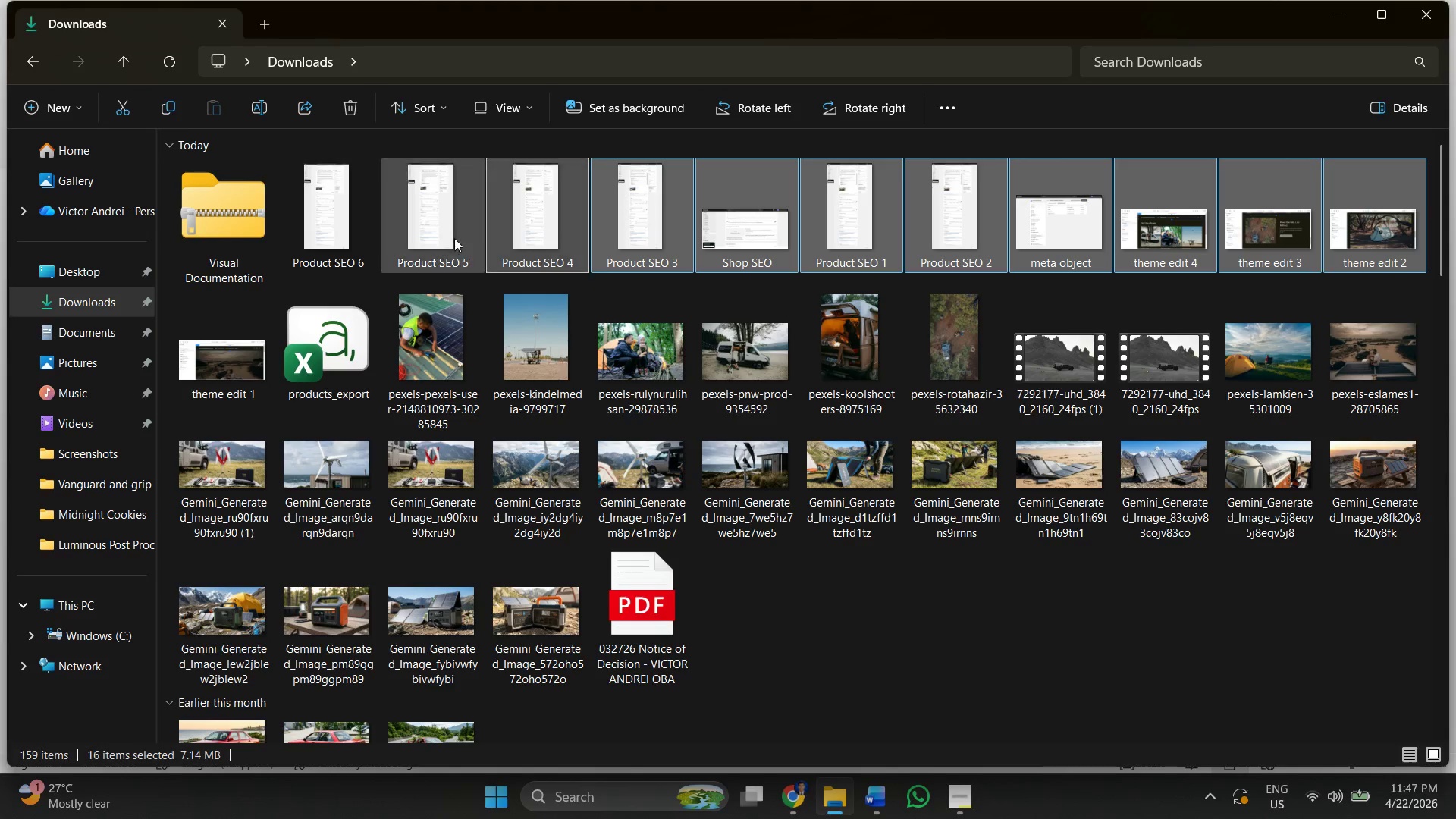 
left_click([416, 236])
 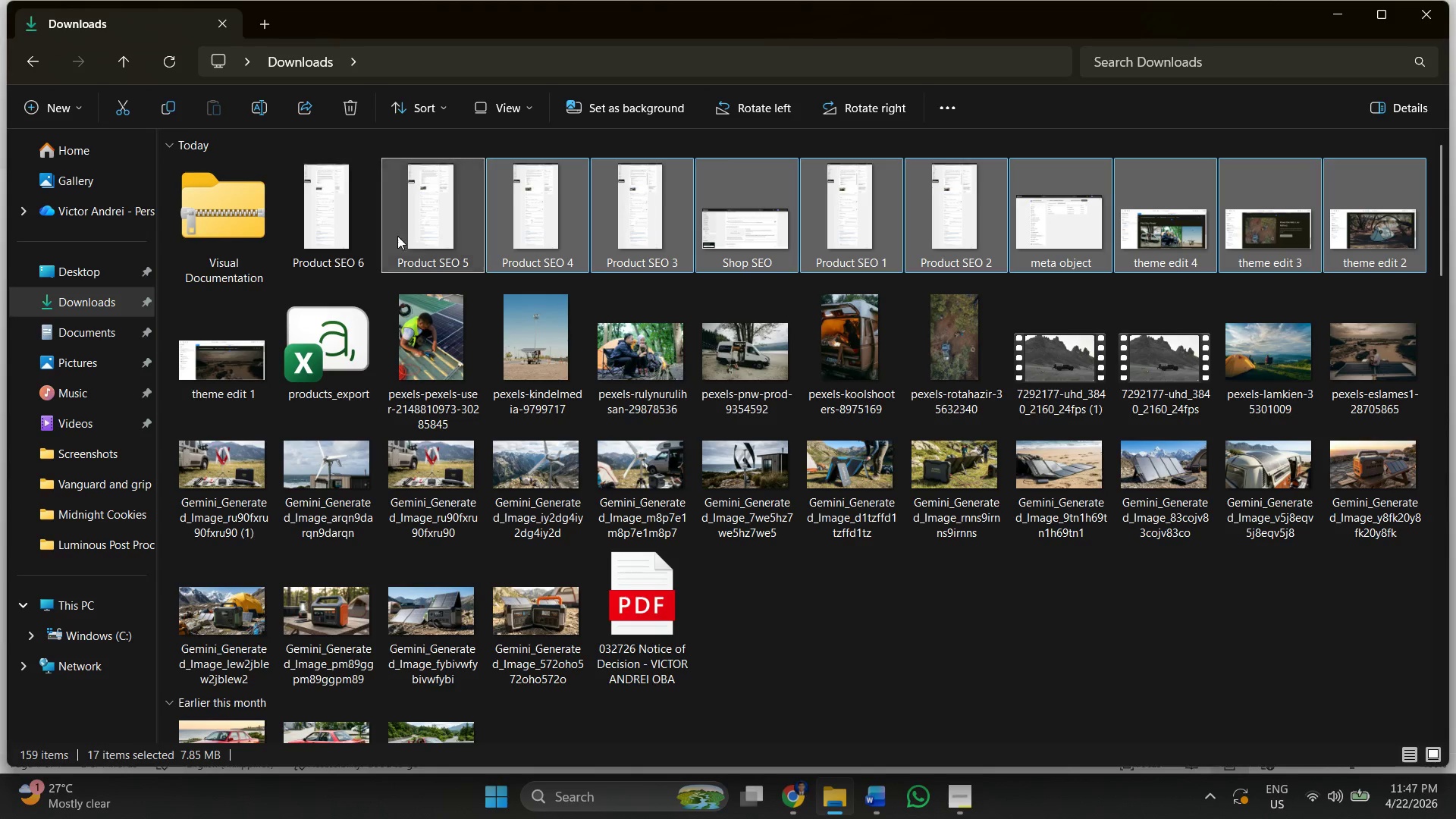 
hold_key(key=ControlLeft, duration=1.51)
double_click([336, 228])
 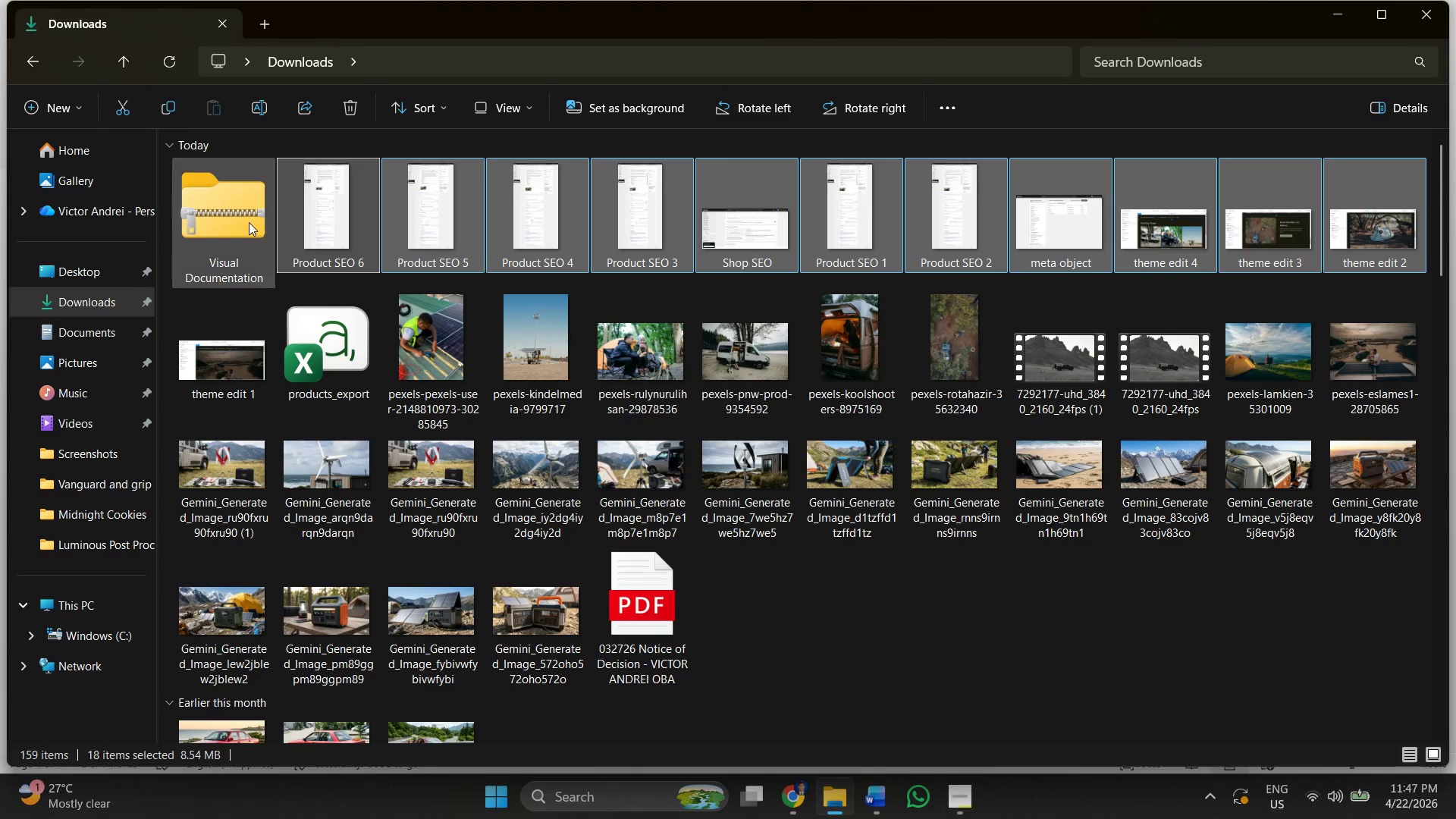 
triple_click([243, 221])
 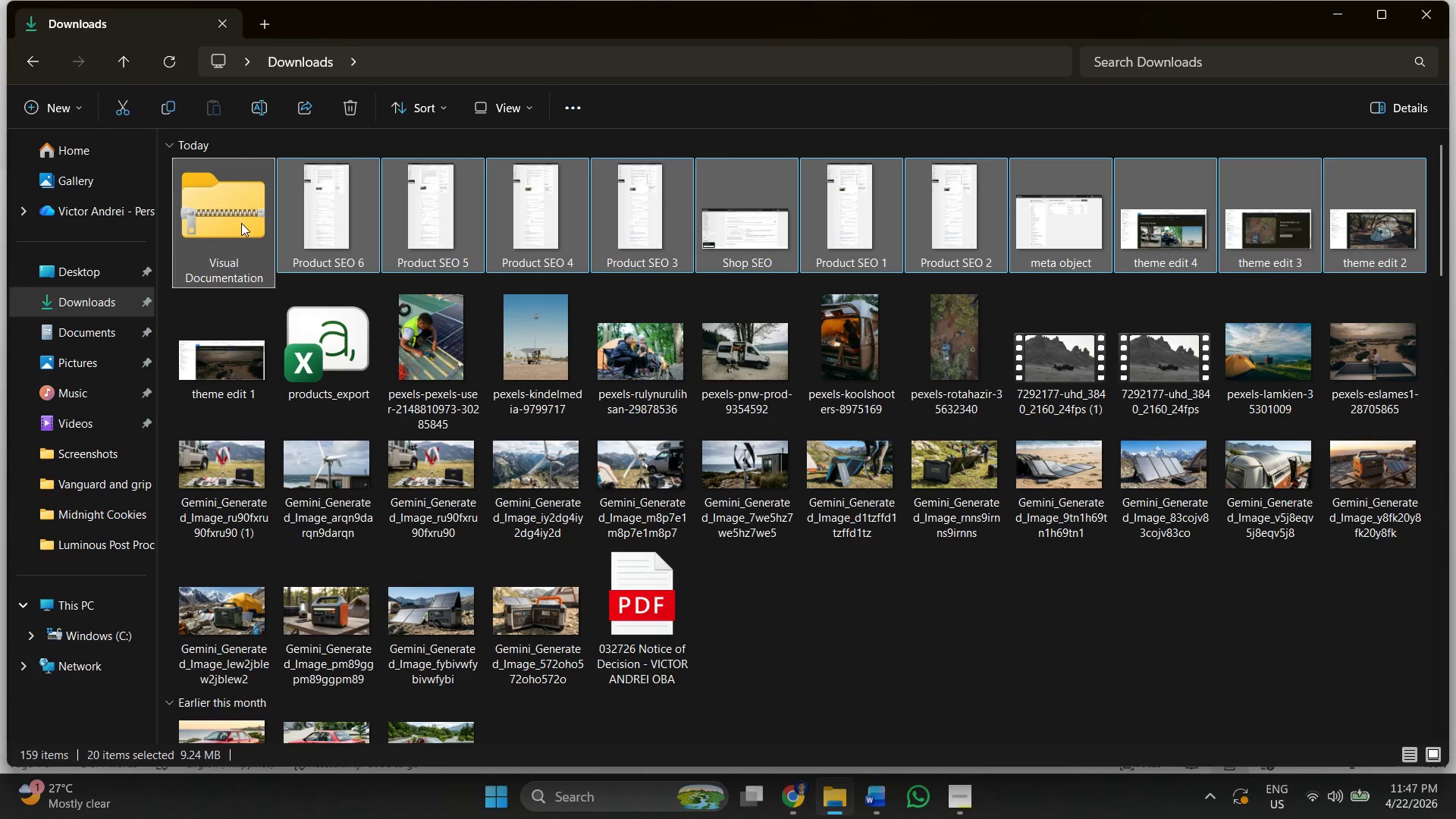 
left_click([241, 224])
 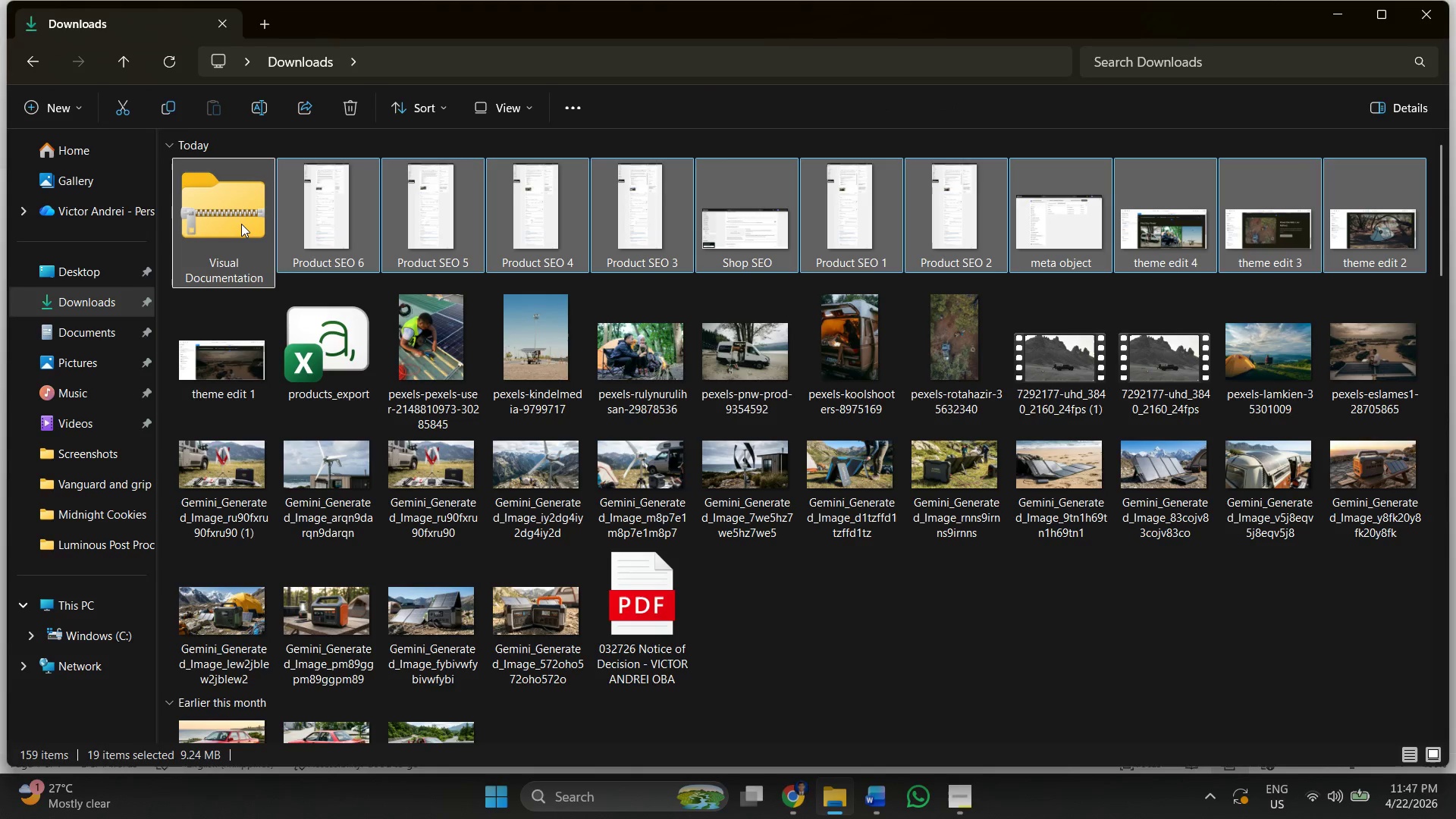 
hold_key(key=ControlLeft, duration=1.52)
left_click([237, 354])
 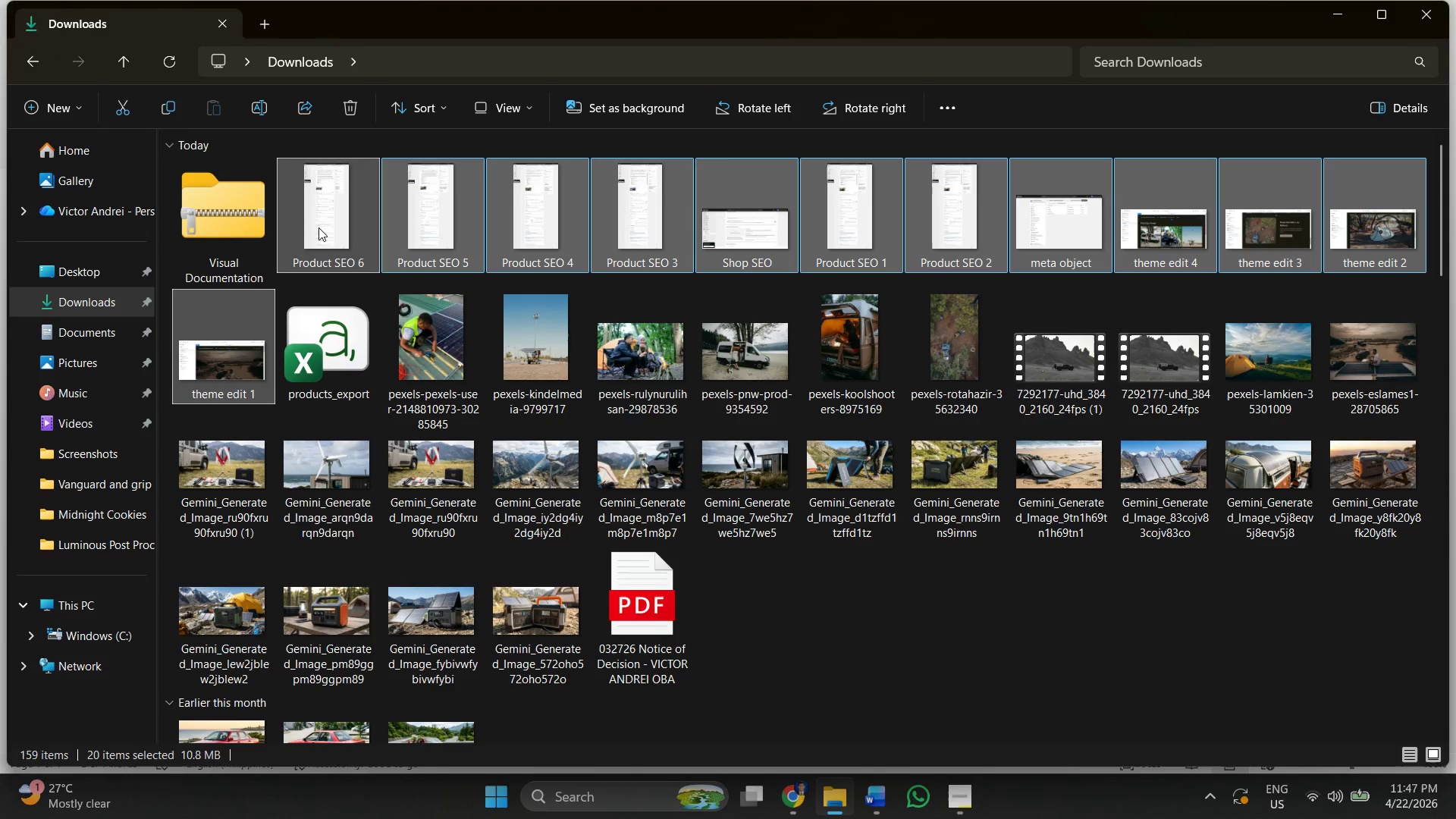 
key(Control+ControlLeft)